 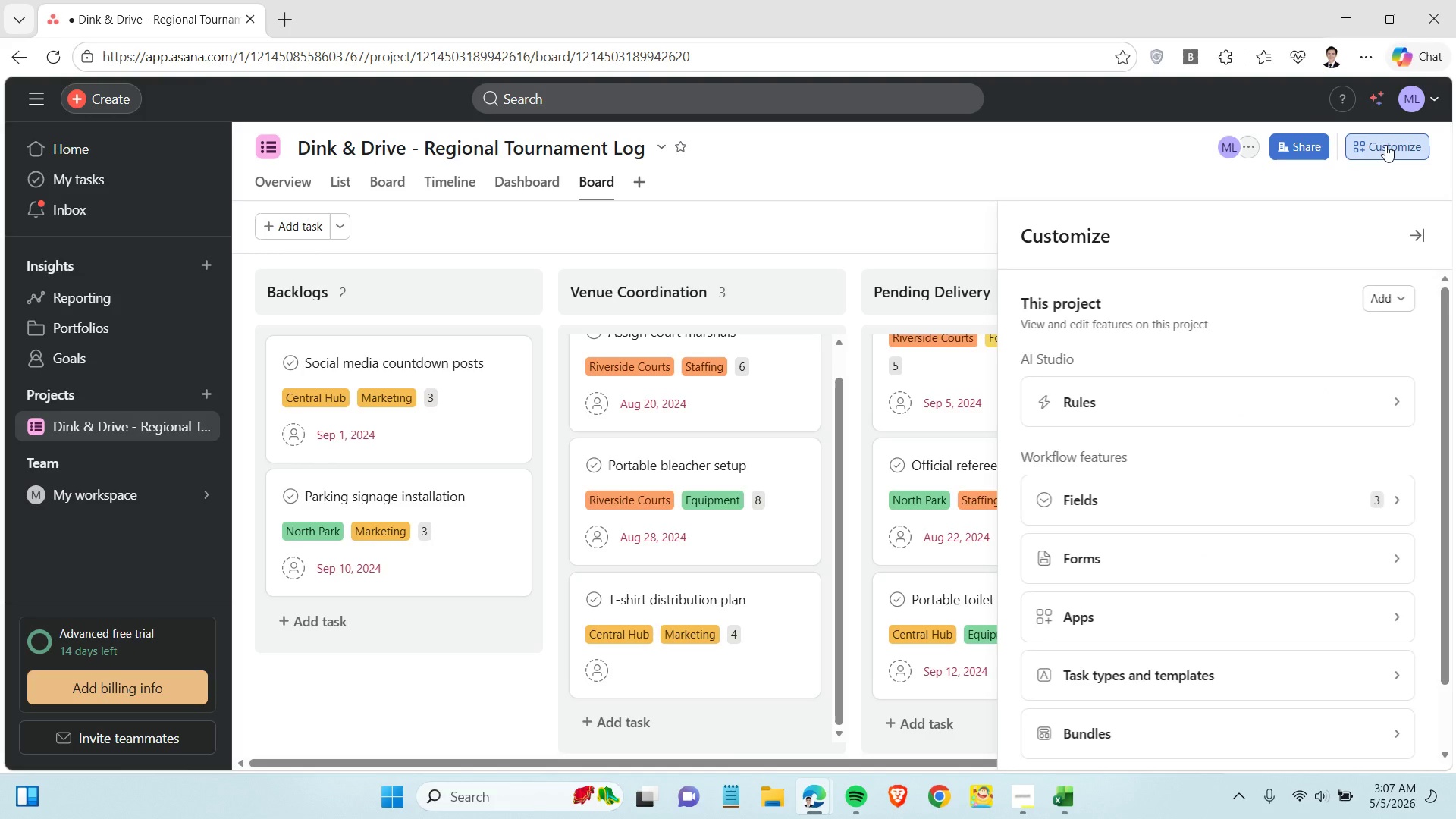 
left_click([1327, 400])
 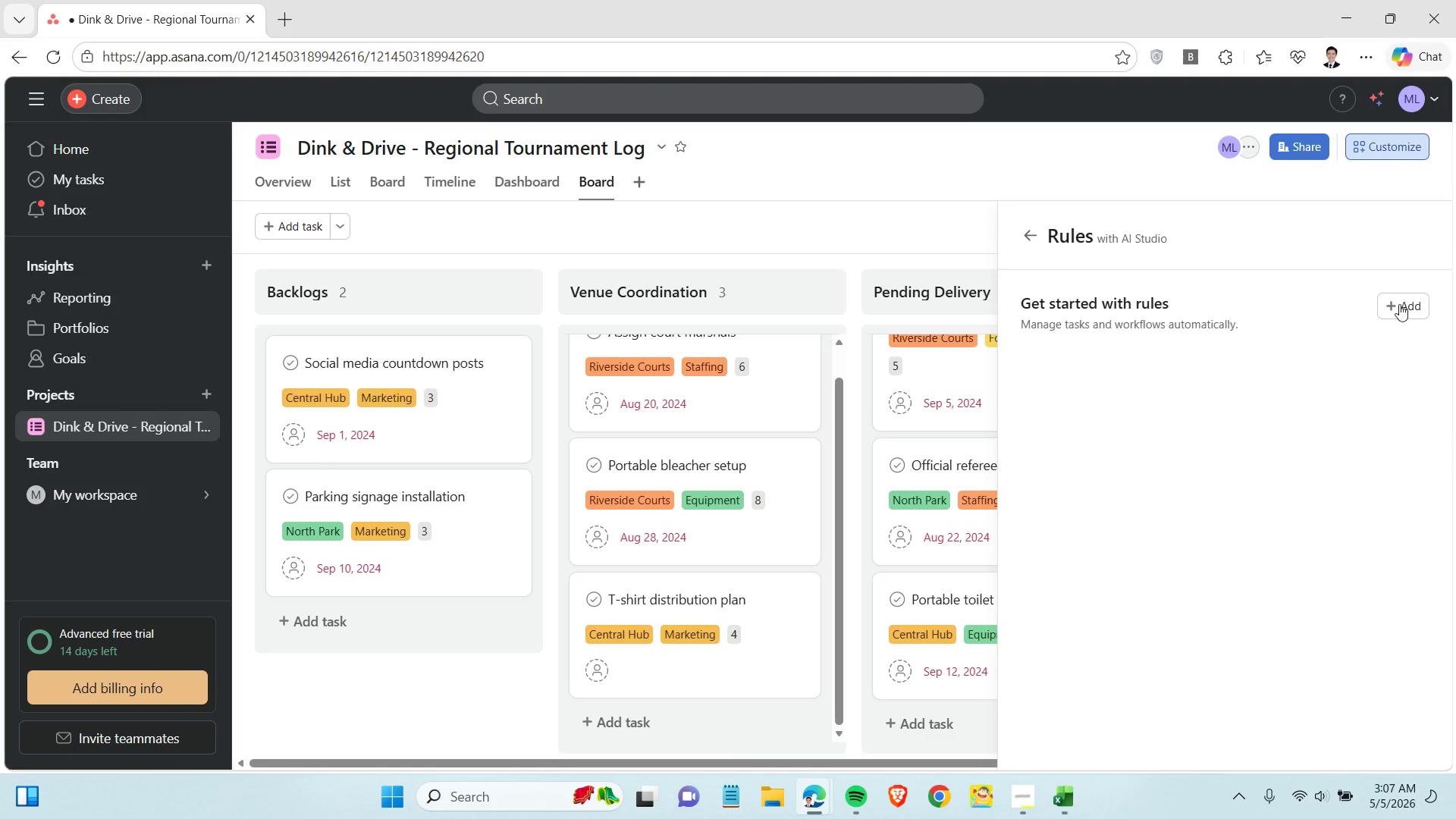 
left_click([1399, 304])
 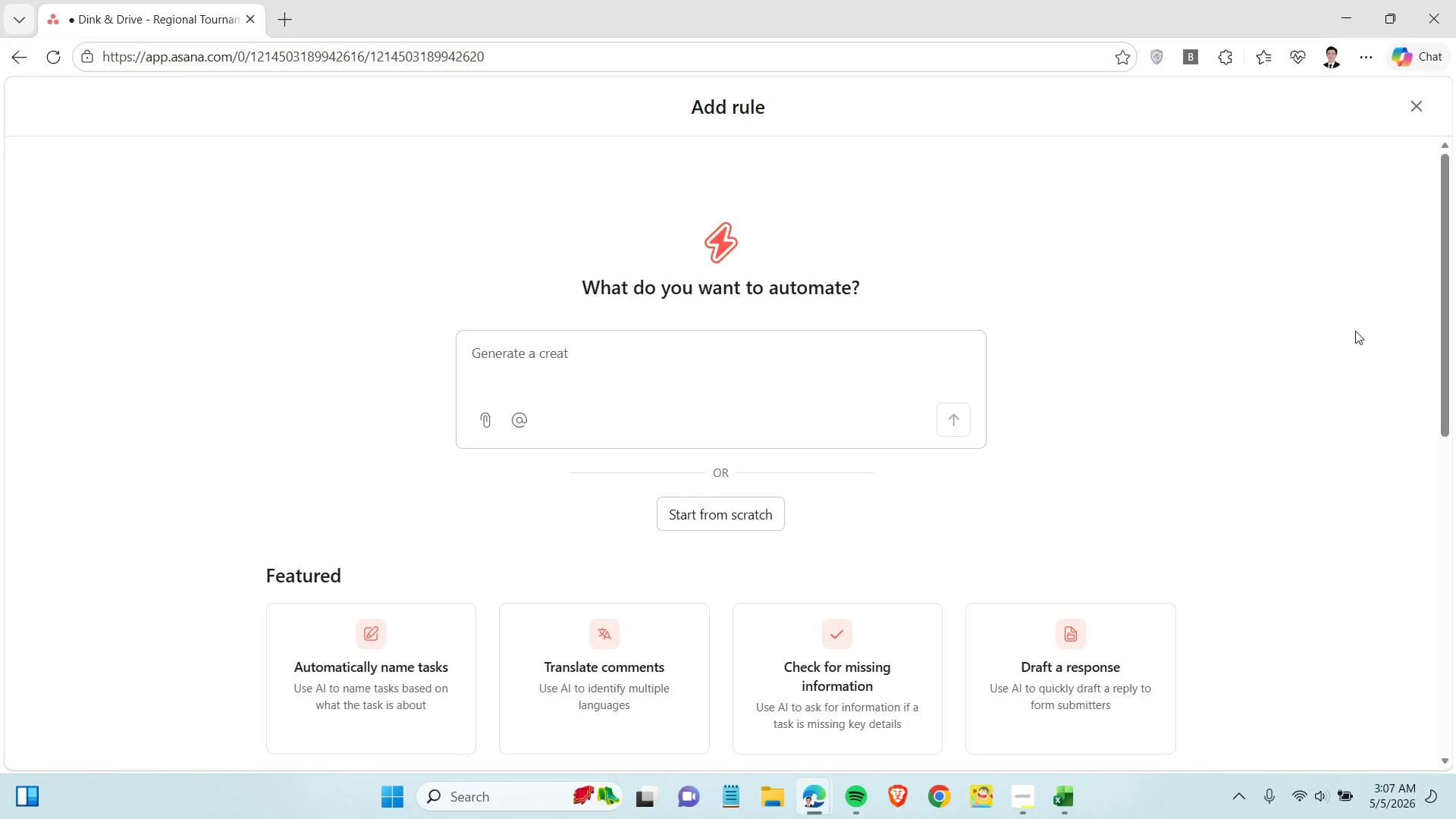 
left_click([743, 519])
 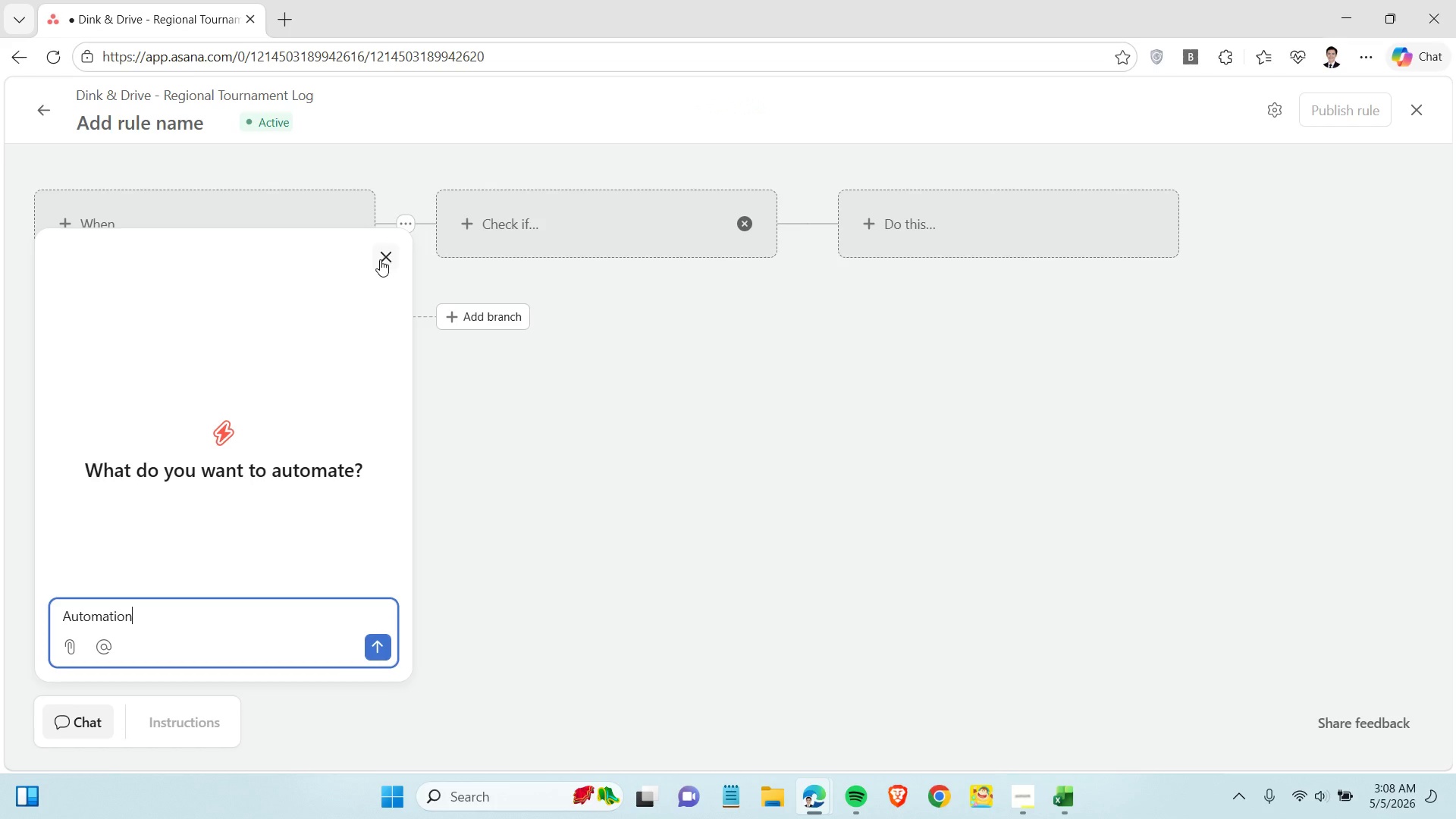 
left_click([380, 259])
 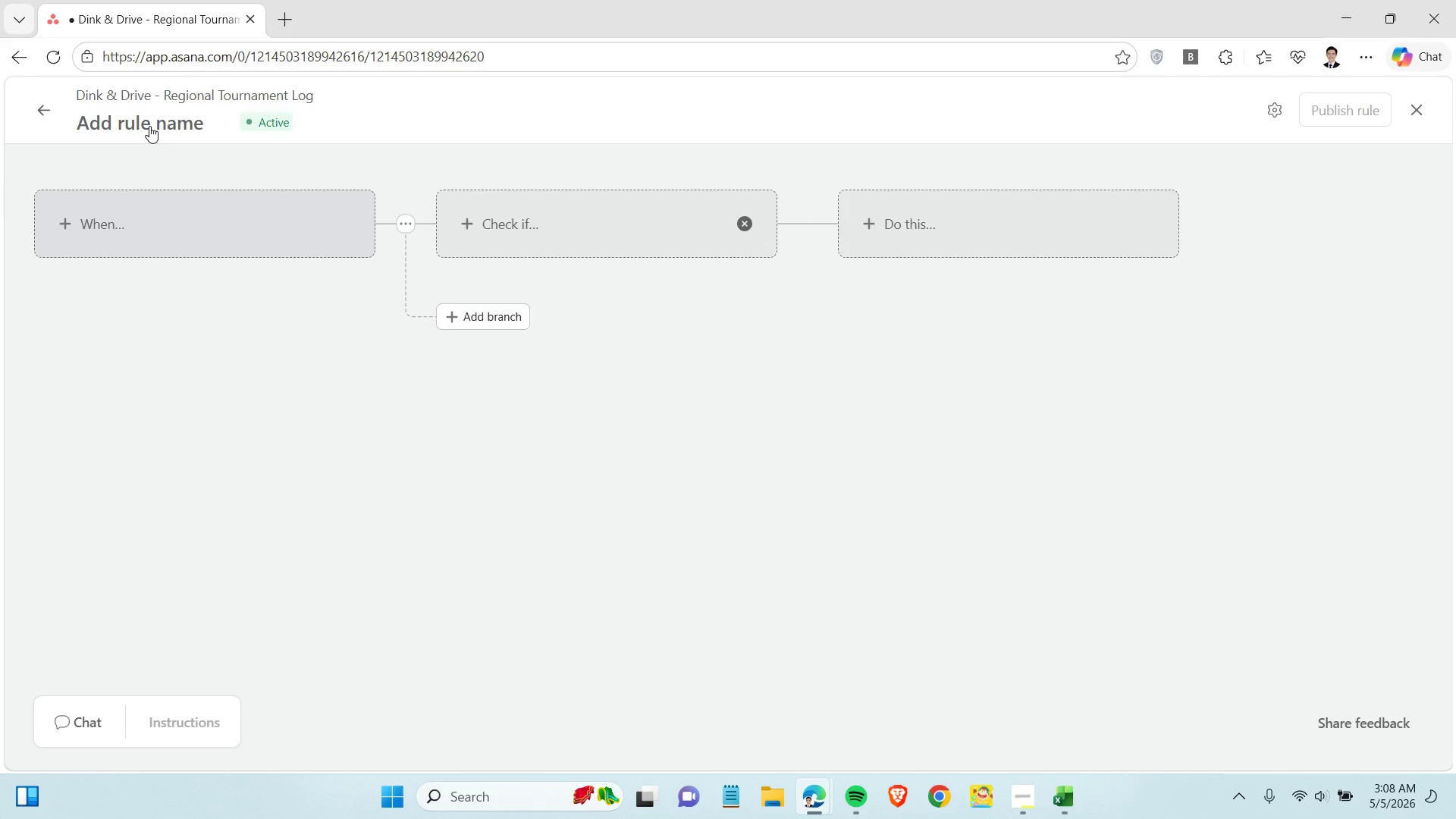 
left_click([149, 126])
 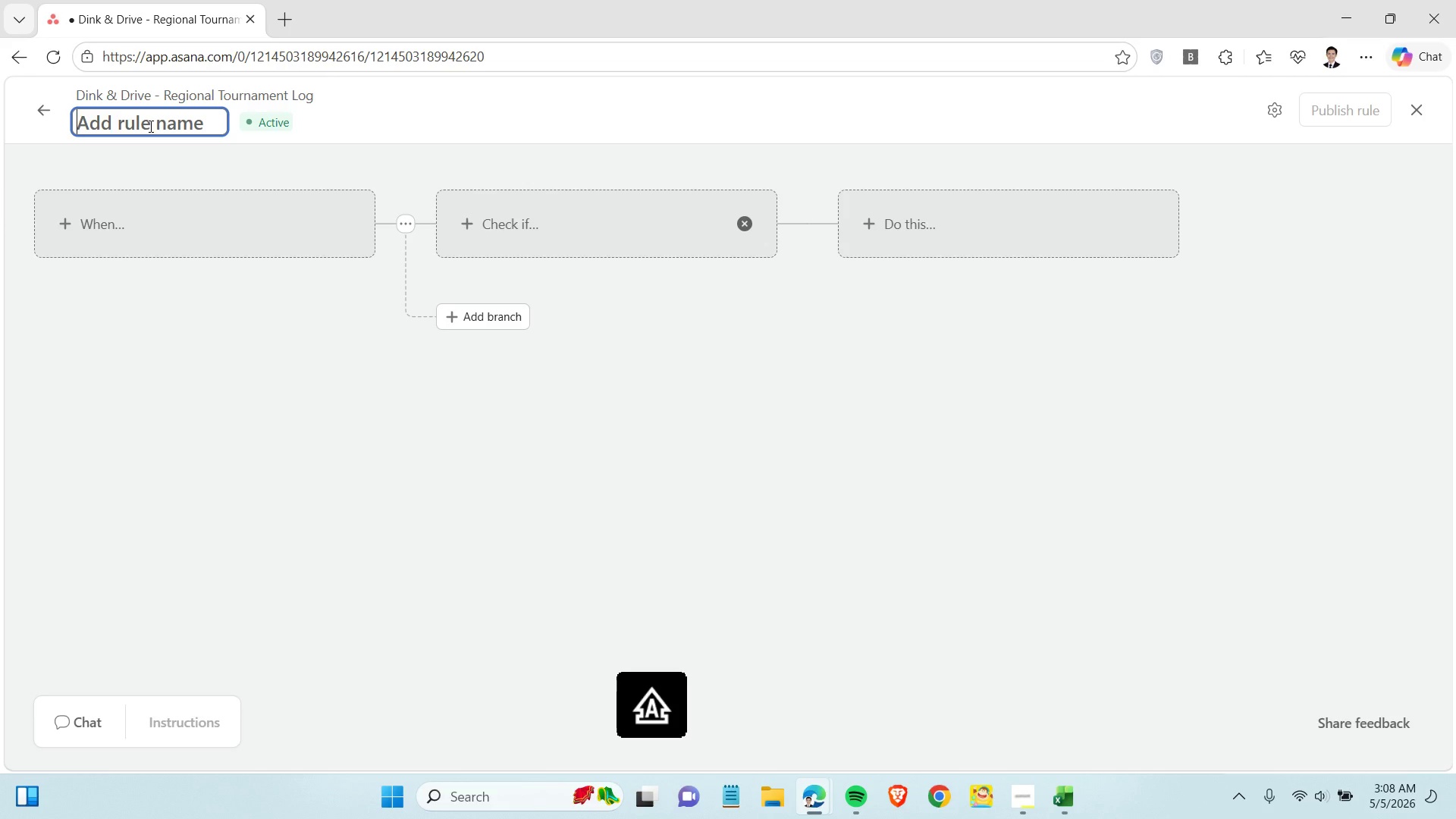 
type(Automation)
 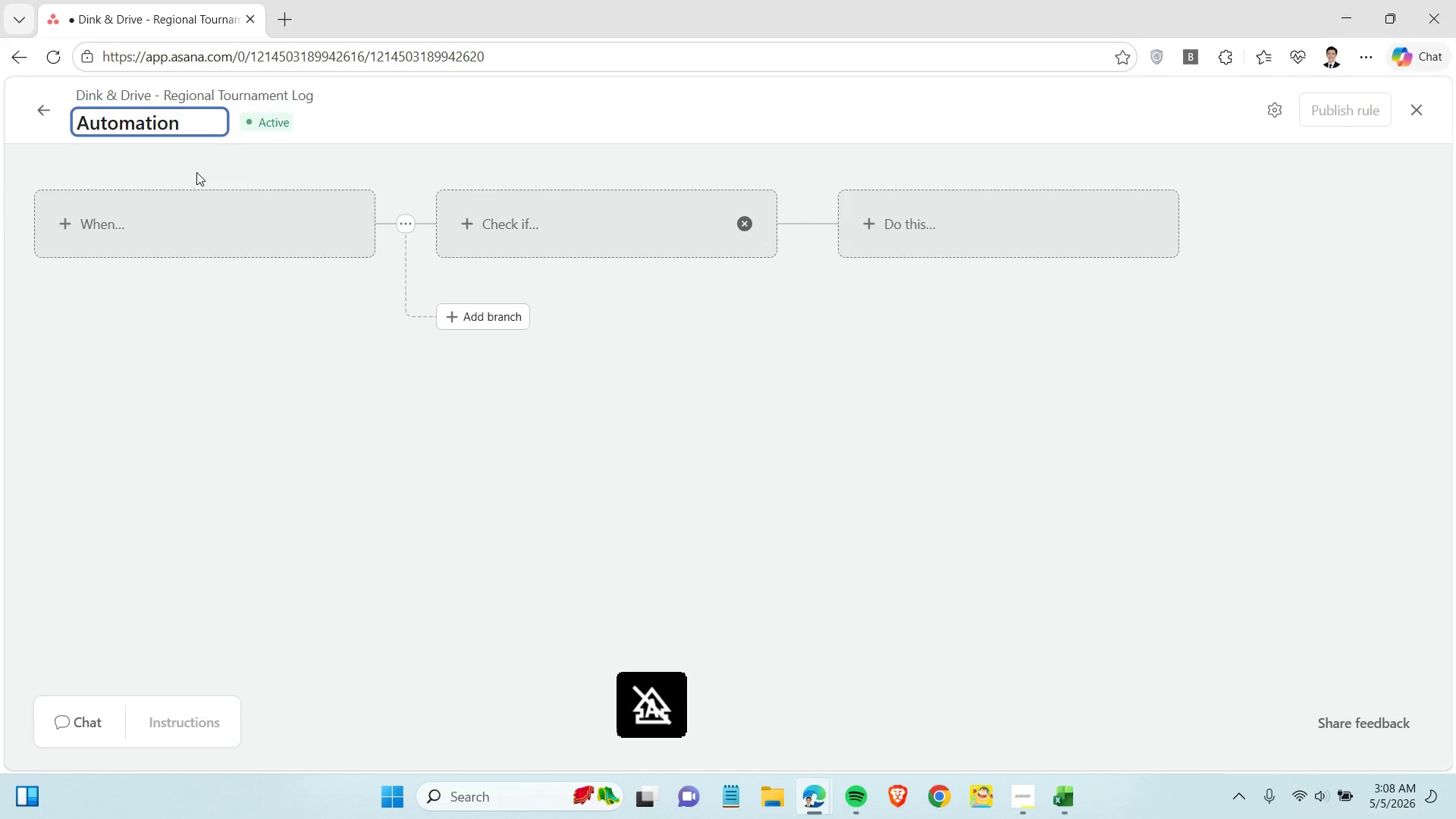 
left_click([226, 413])
 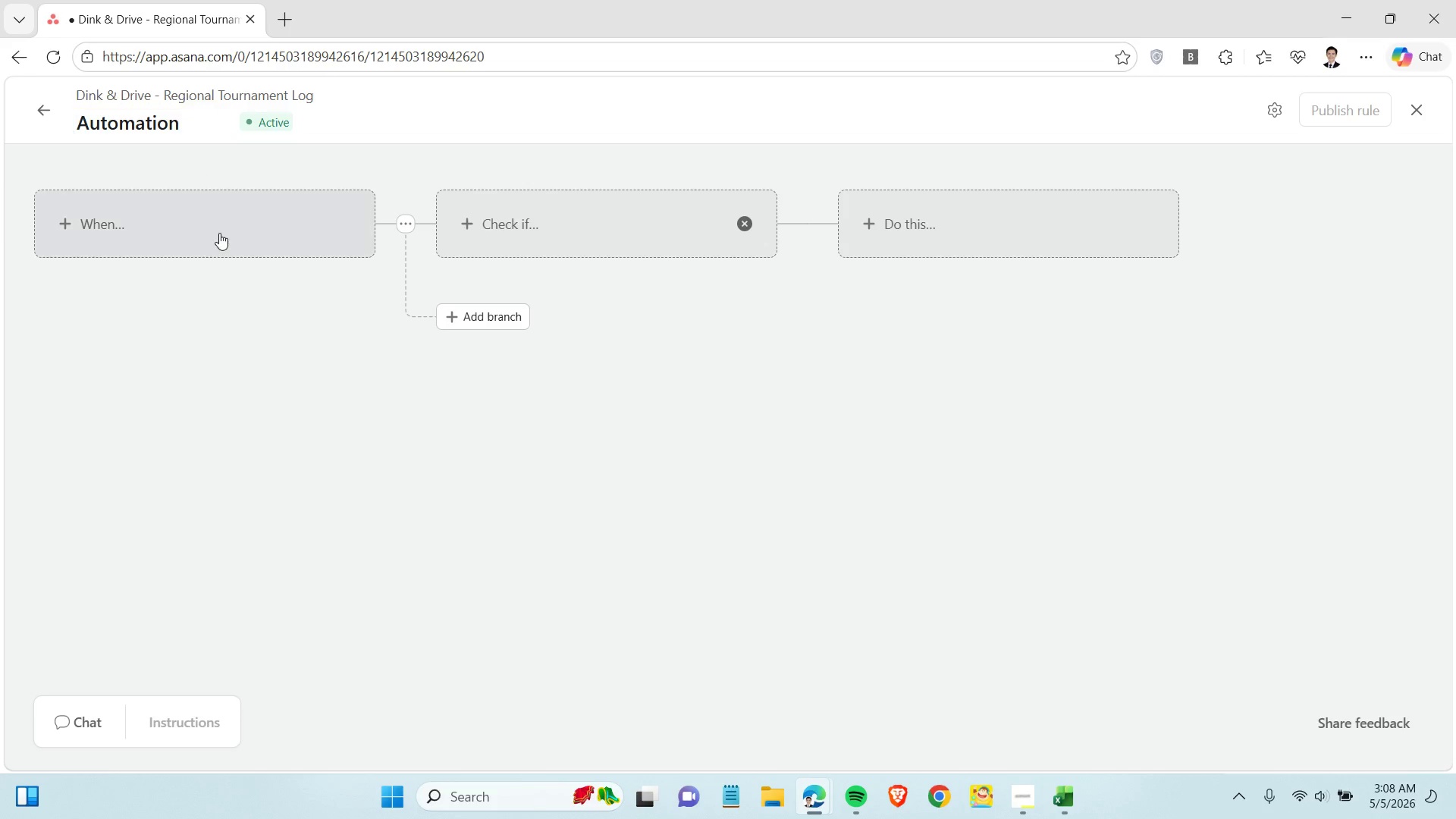 
left_click([219, 233])
 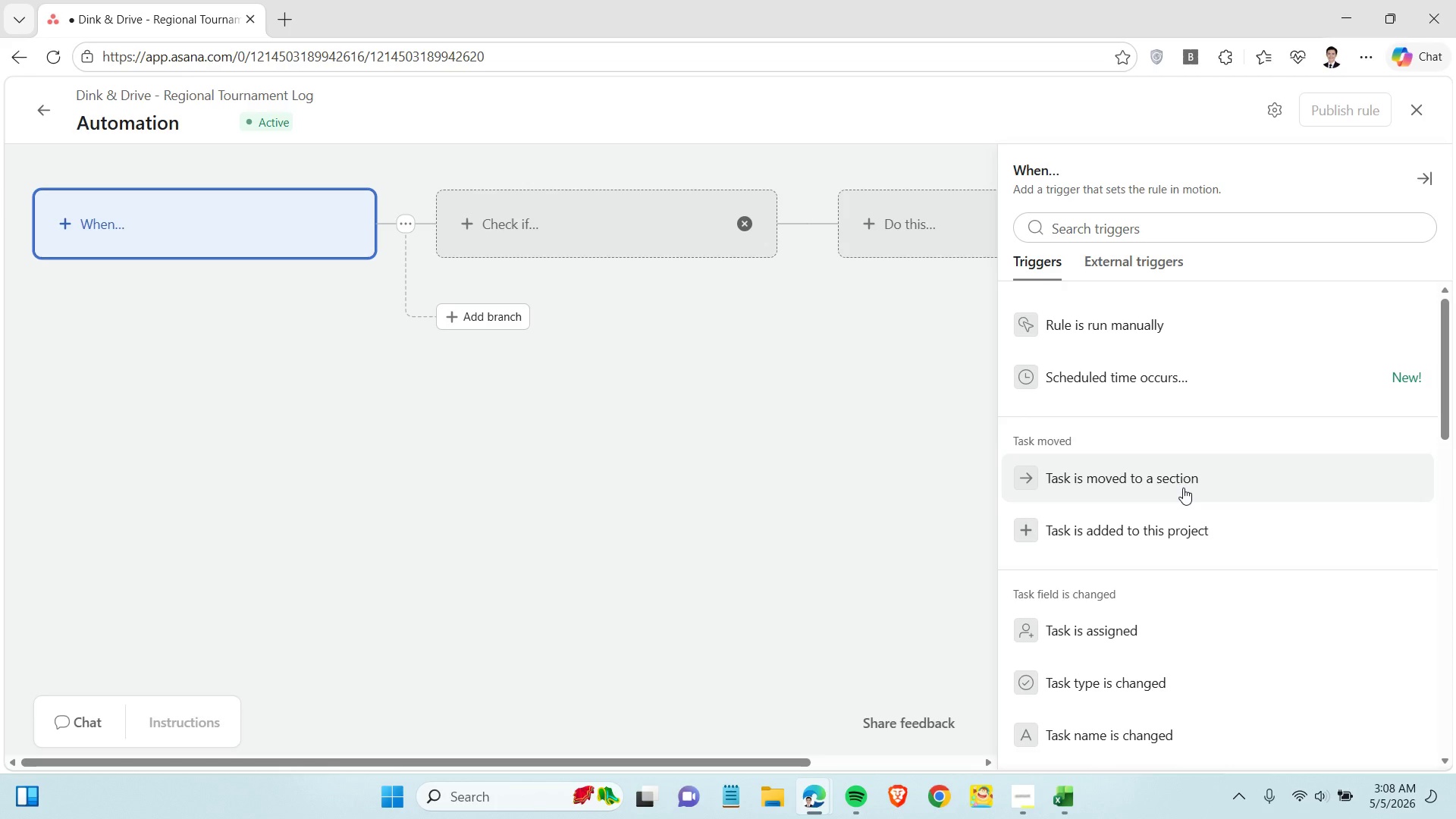 
left_click([1183, 488])
 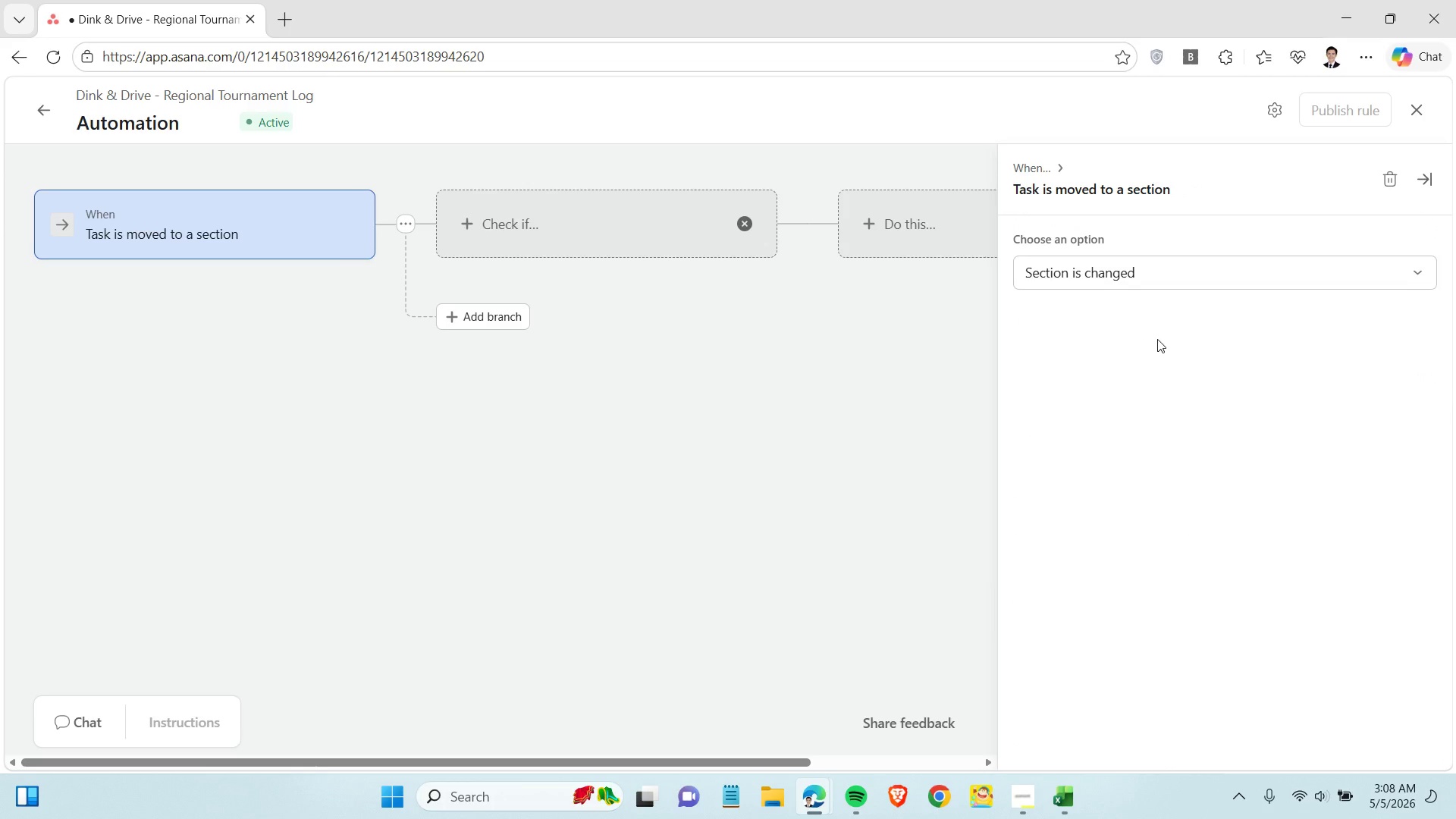 
left_click([1164, 268])
 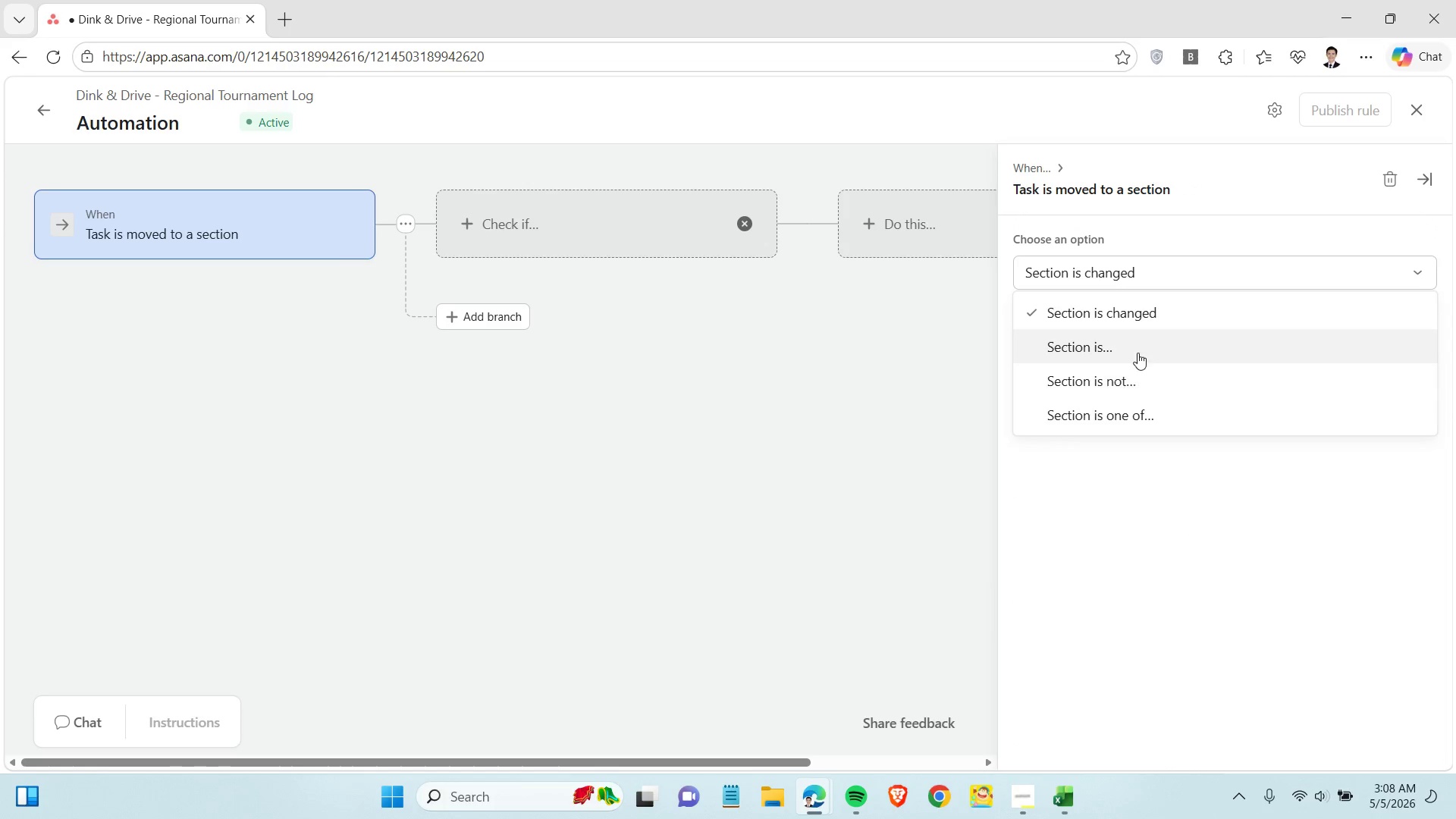 
left_click([1138, 353])
 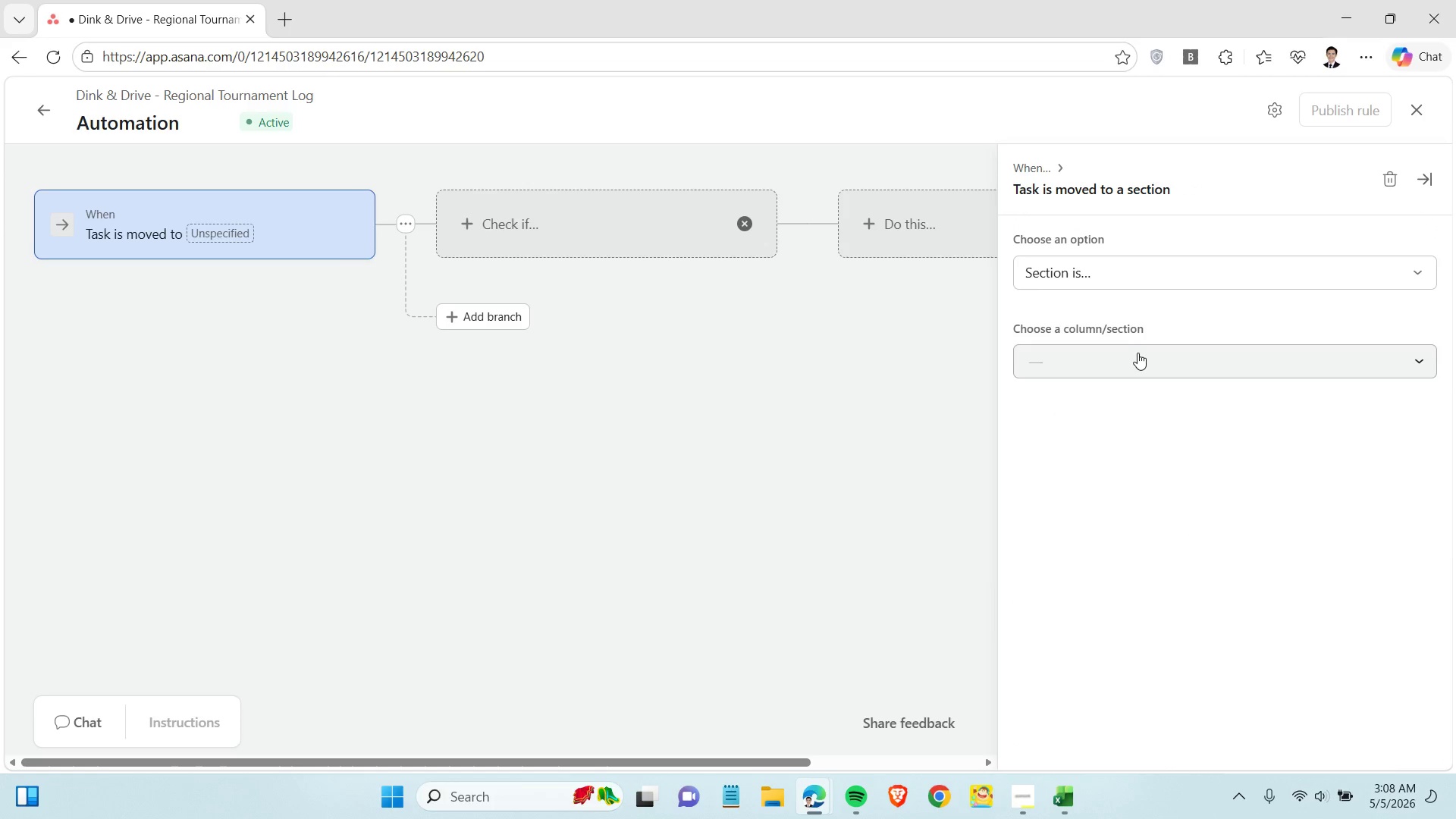 
left_click([1135, 354])
 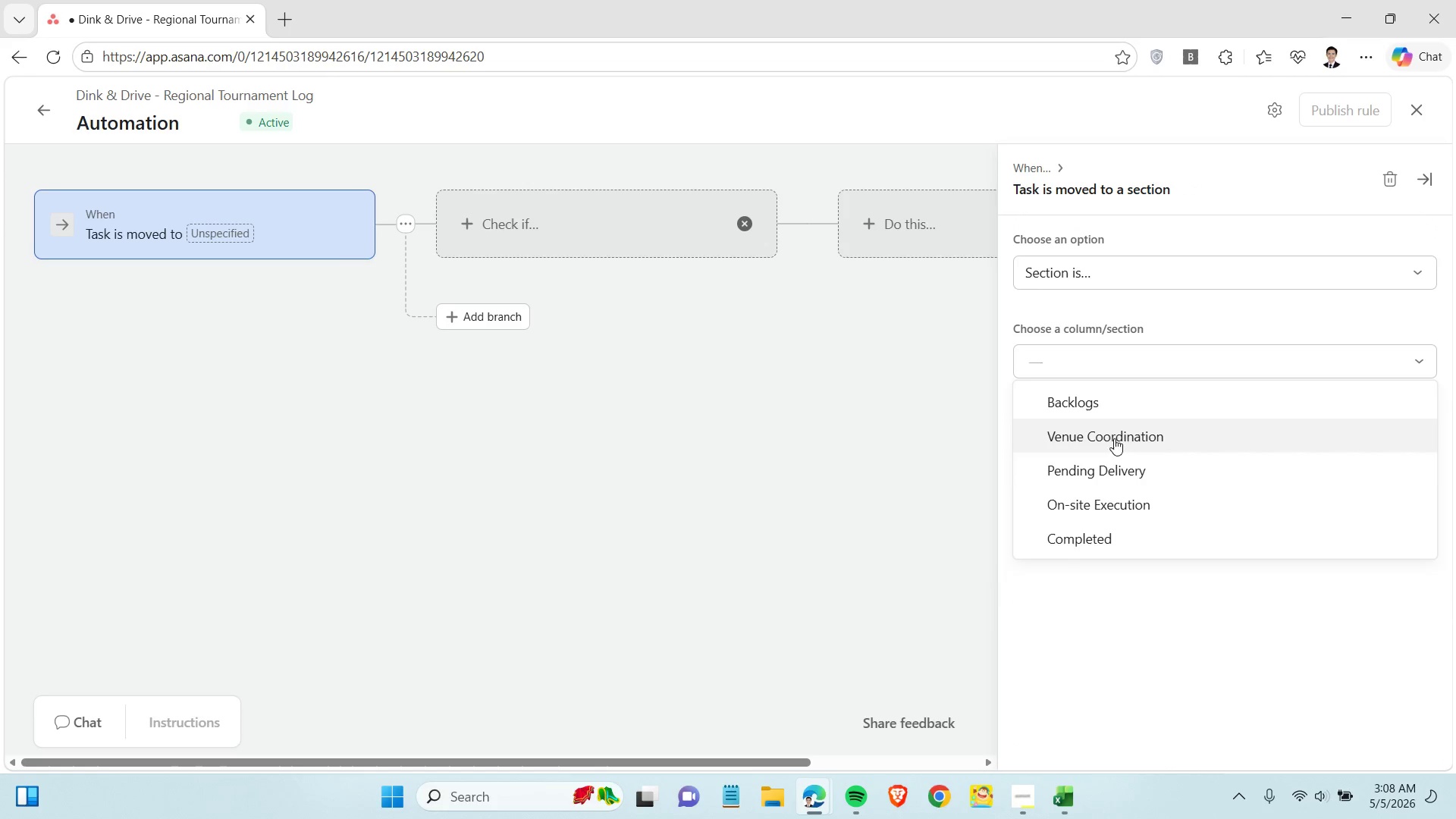 
left_click([1109, 500])
 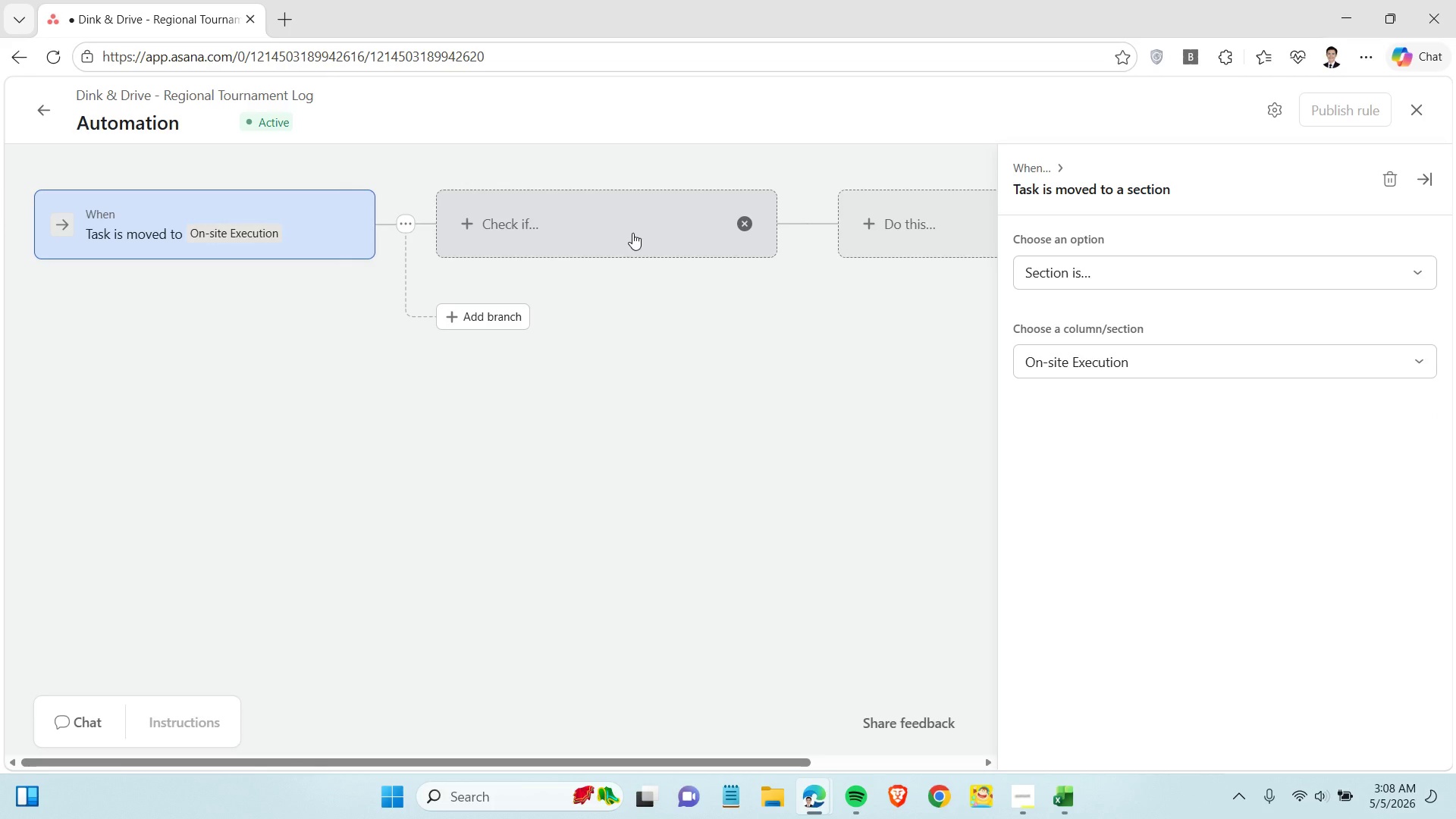 
wait(6.55)
 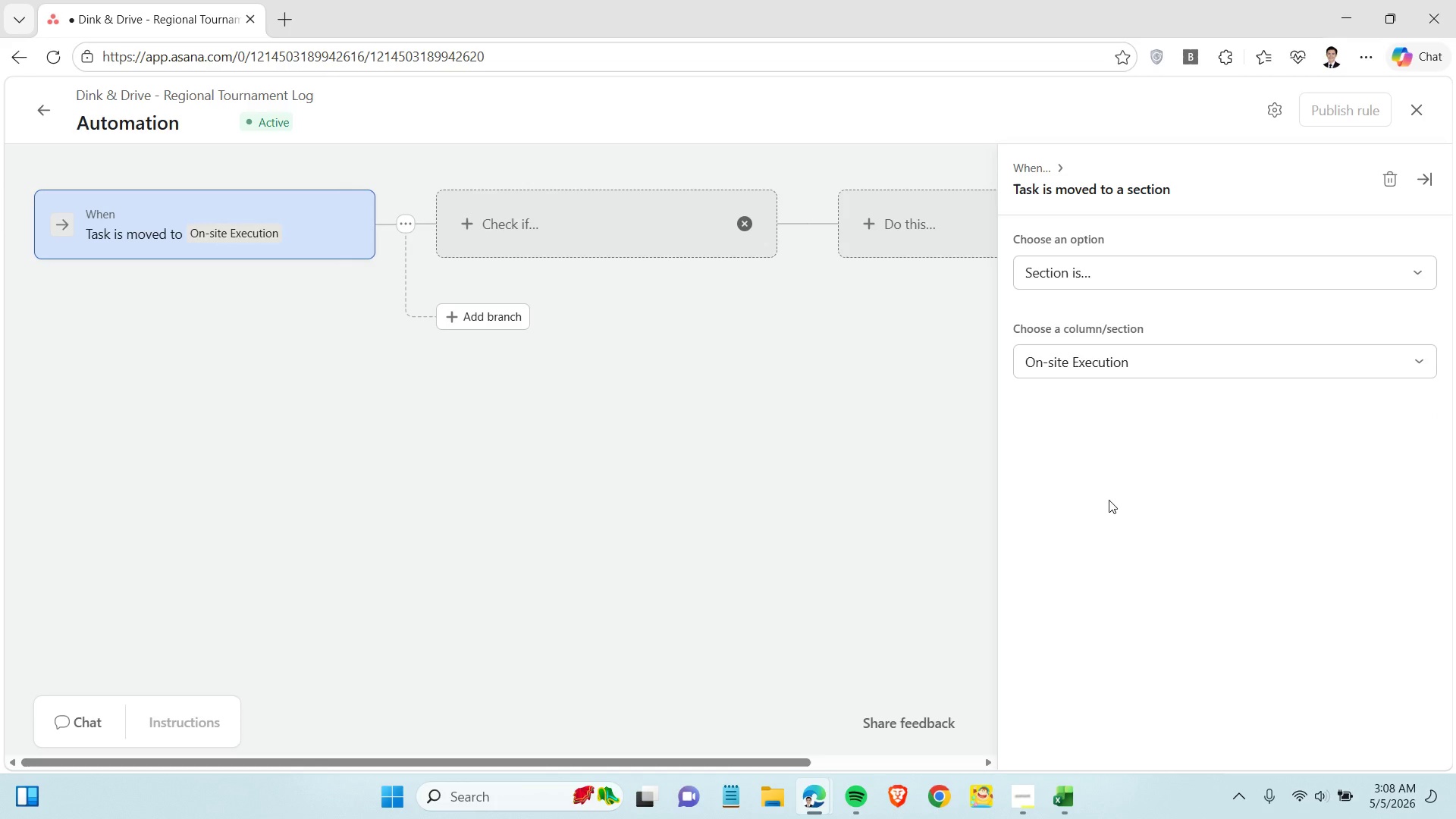 
left_click([915, 233])
 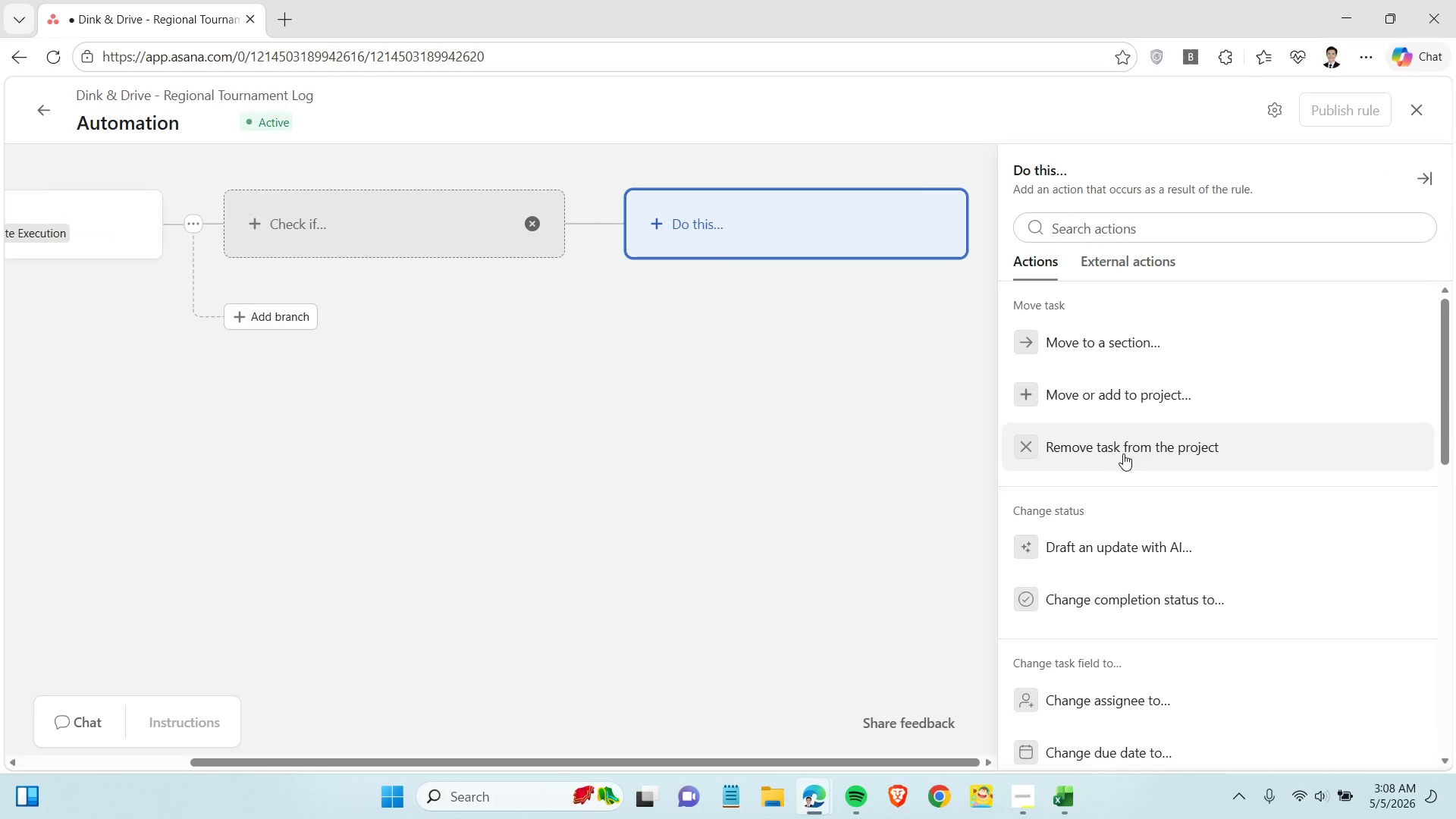 
scroll: coordinate [1130, 456], scroll_direction: down, amount: 14.0
 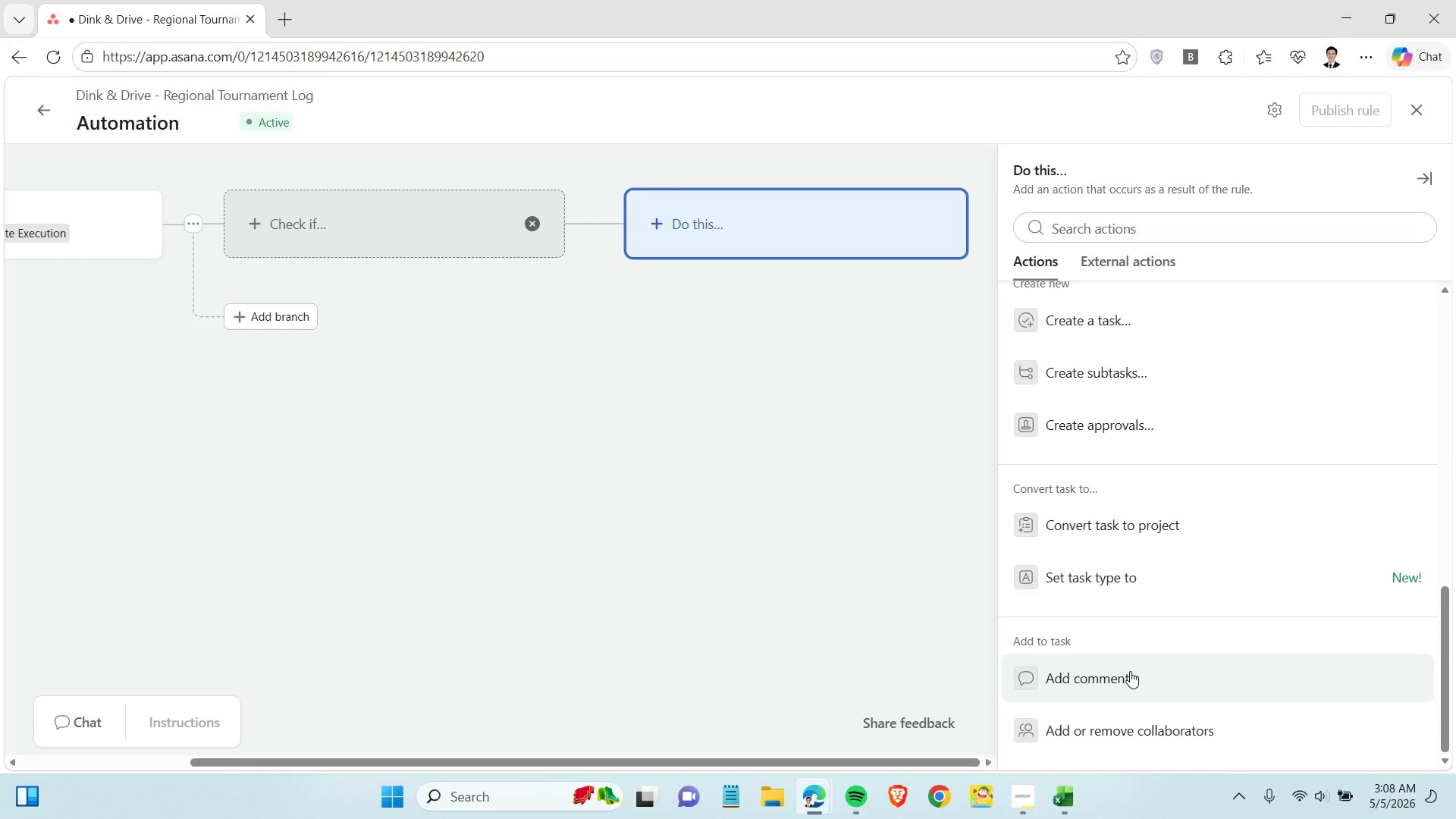 
left_click([1130, 671])
 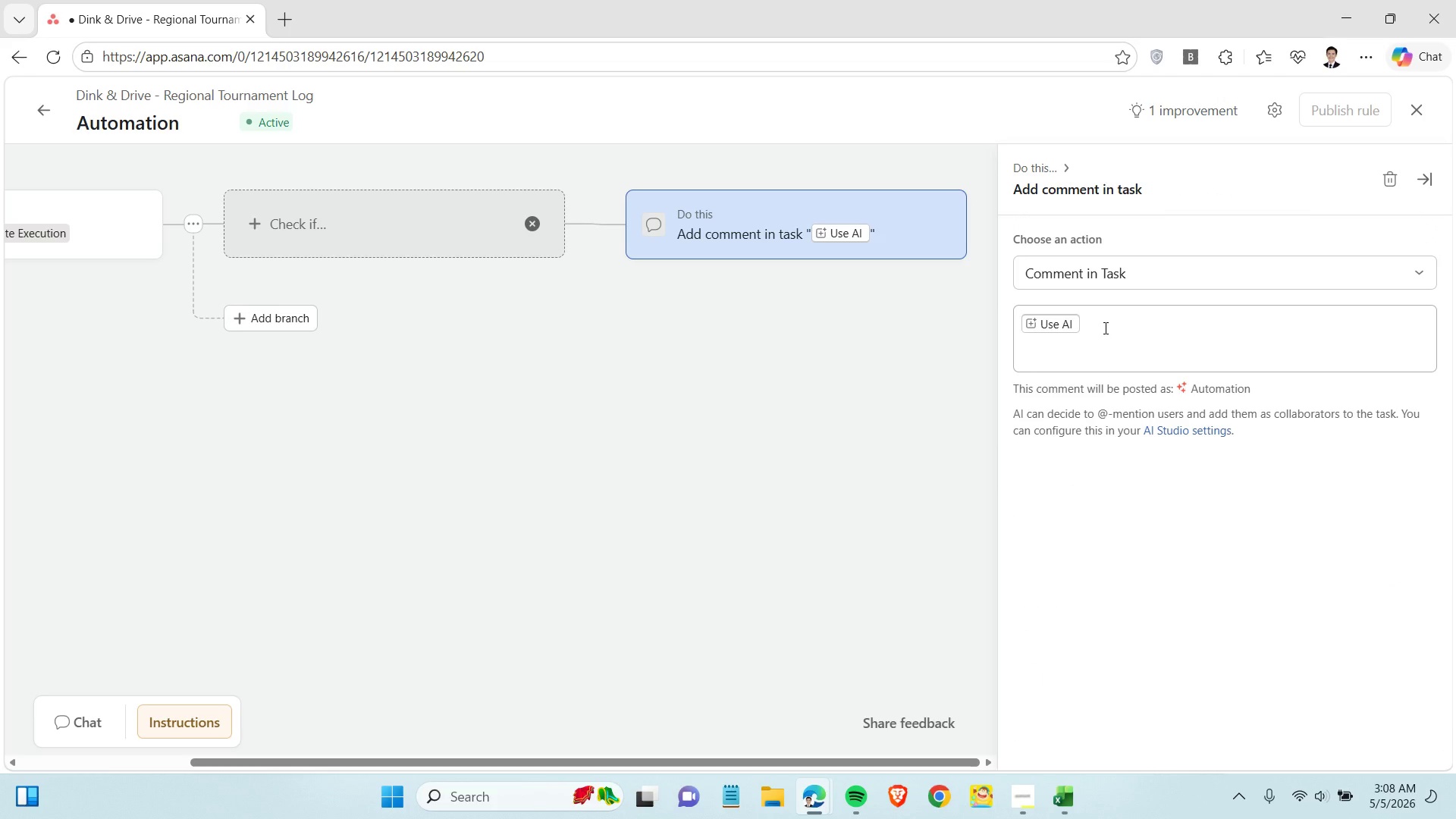 
left_click([1104, 328])
 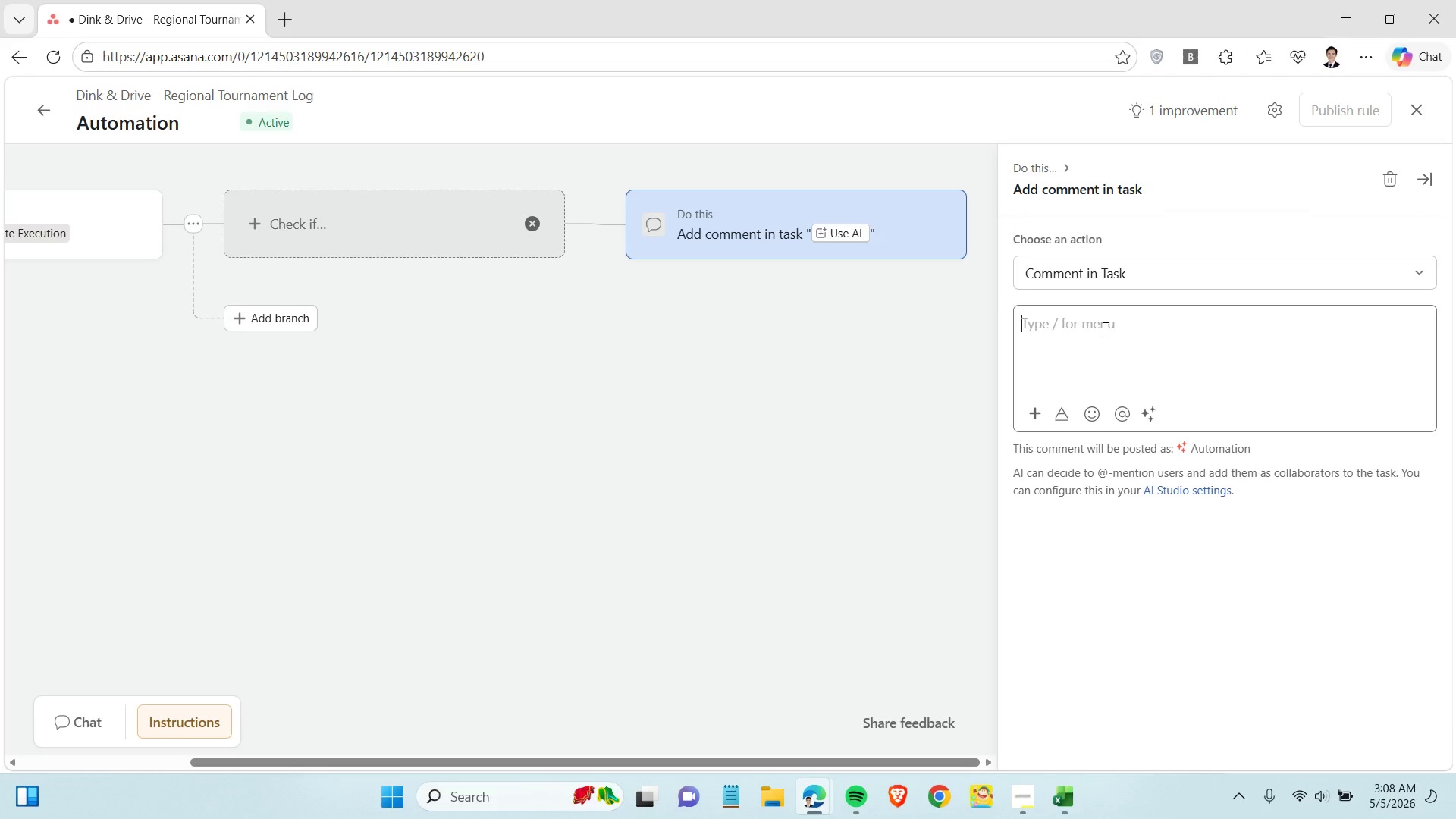 
key(Backspace)
 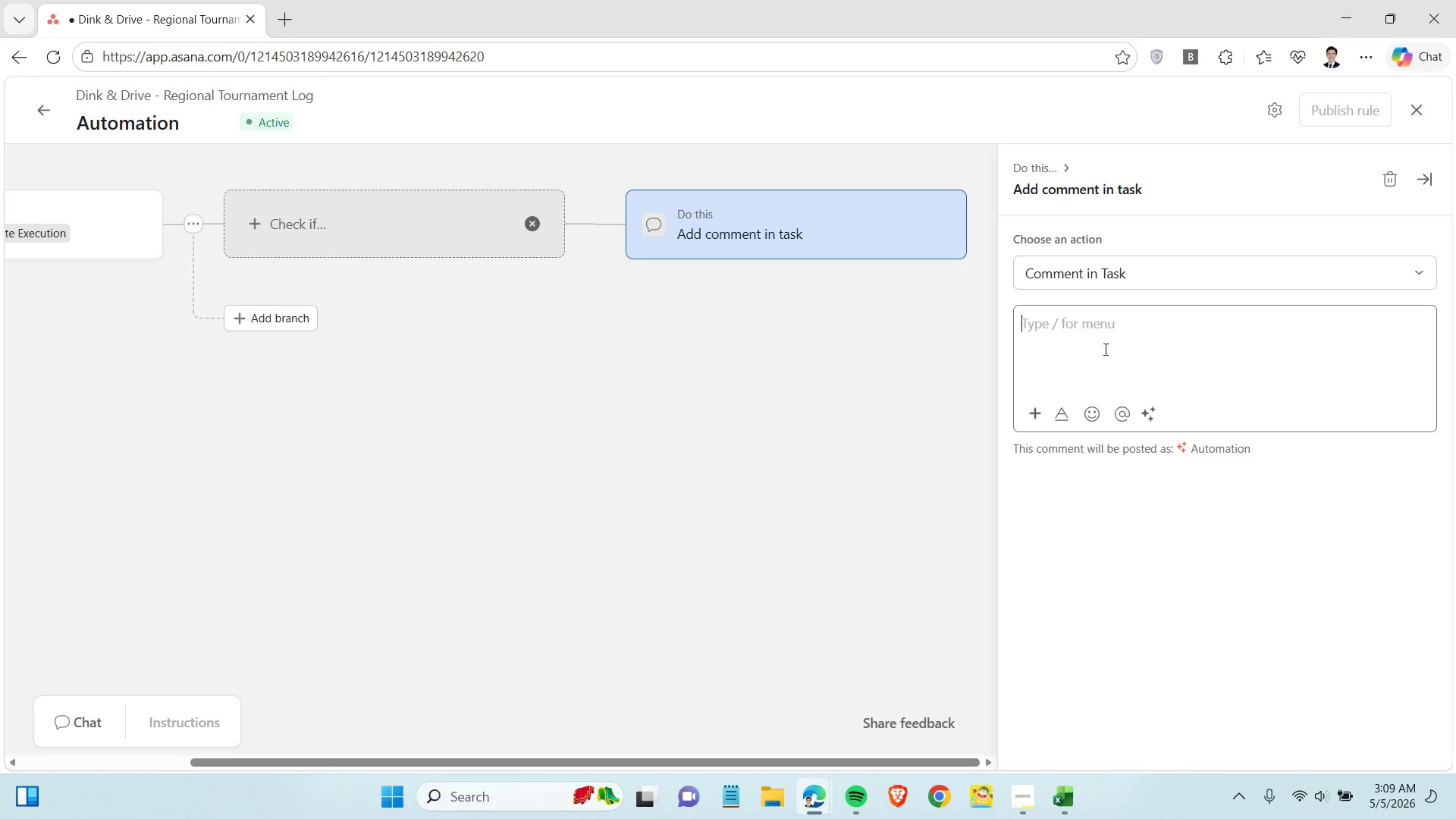 
wait(28.95)
 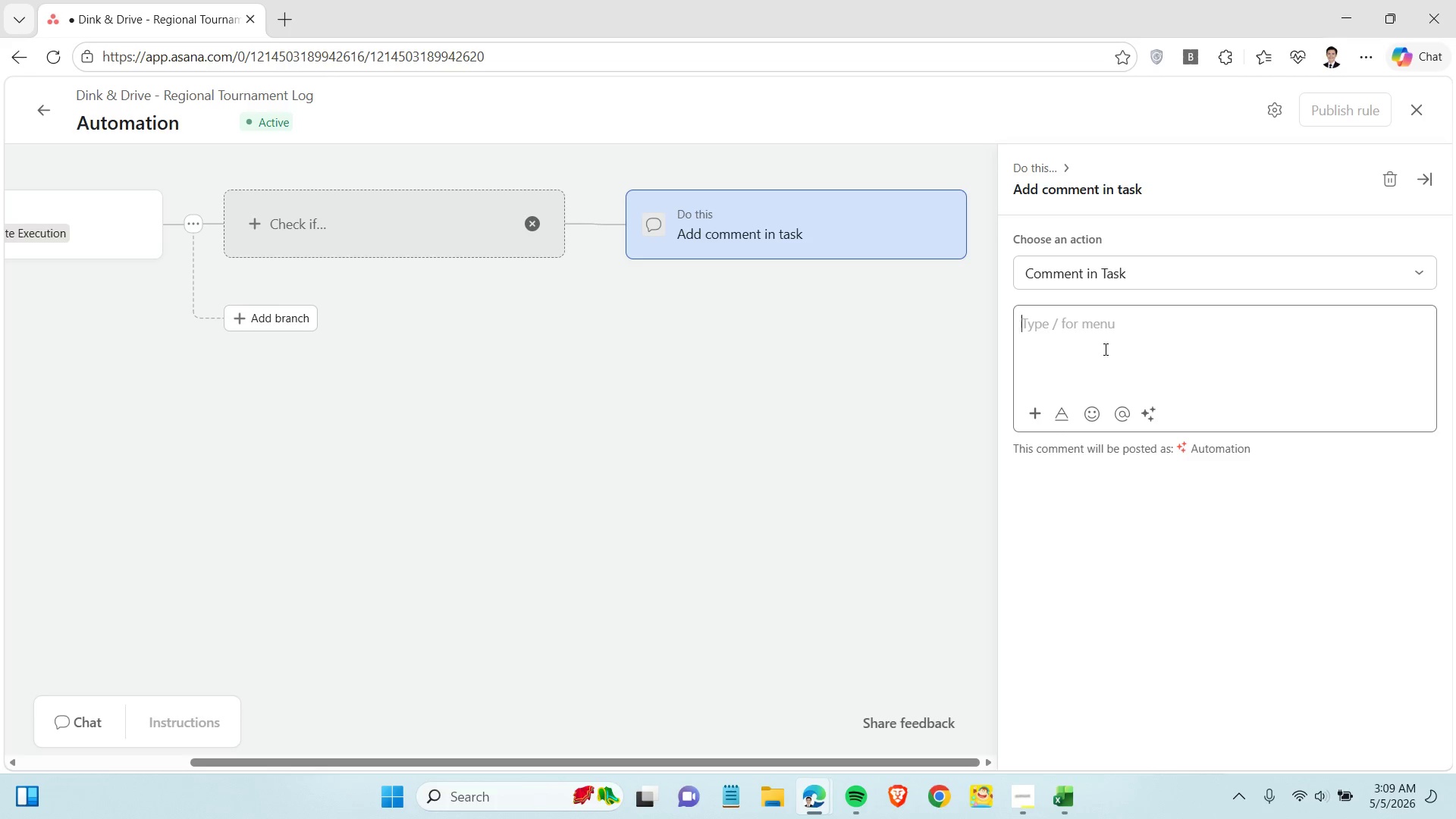 
type(This task is no live on-site. Confirm completion ASAP.)
 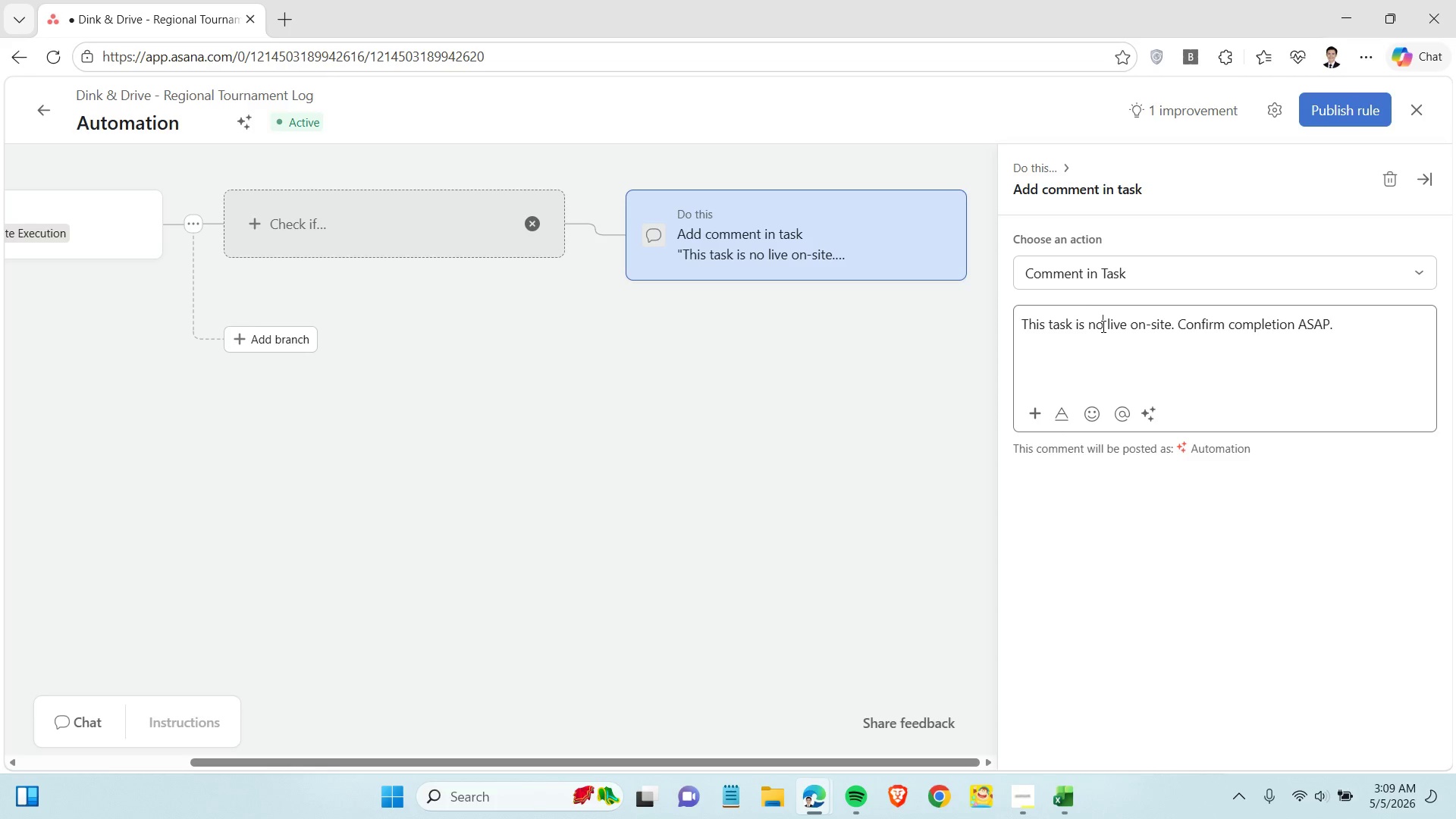 
wait(6.2)
 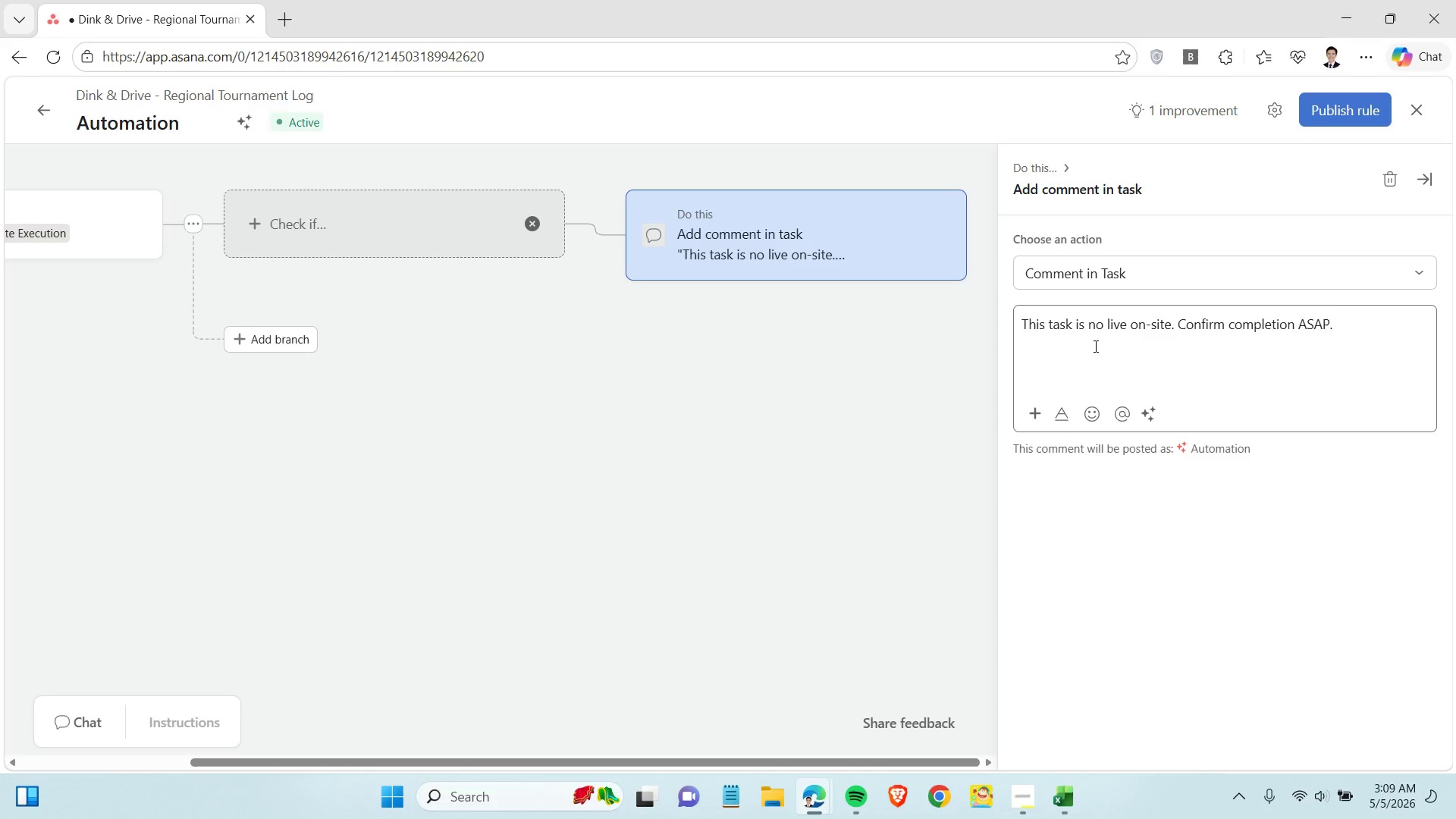 
key(W)
 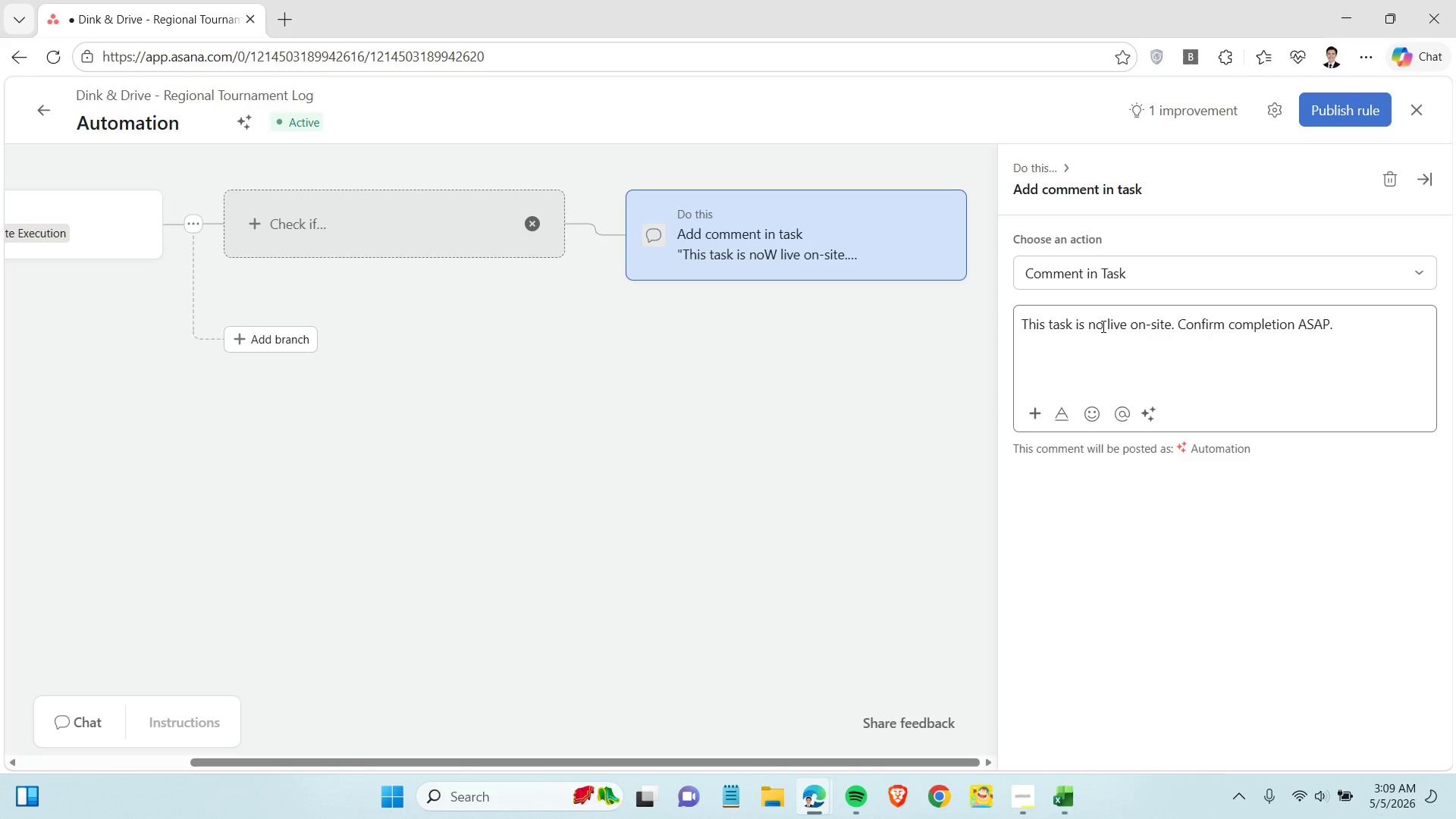 
key(Backspace)
 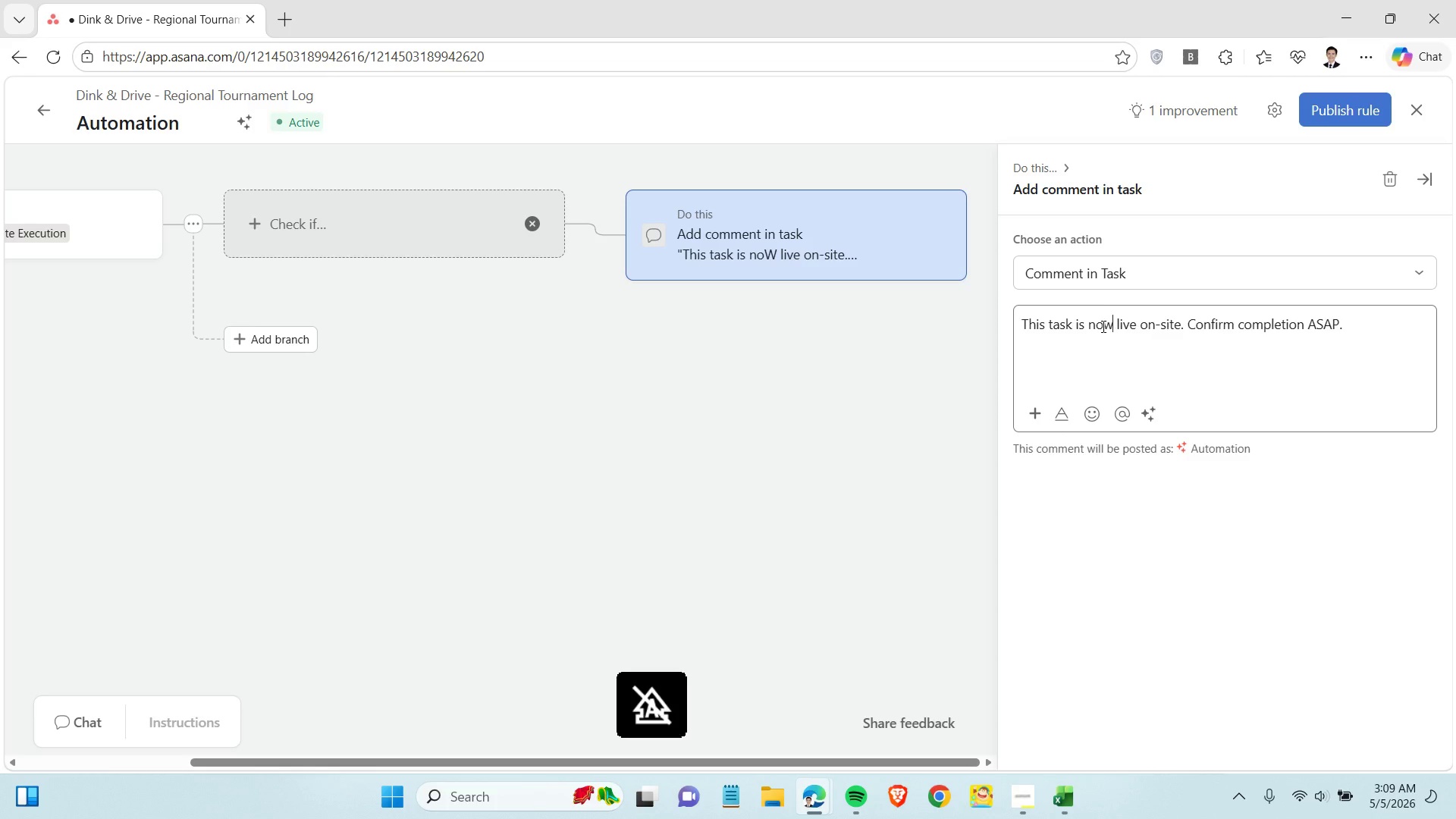 
key(CapsLock)
 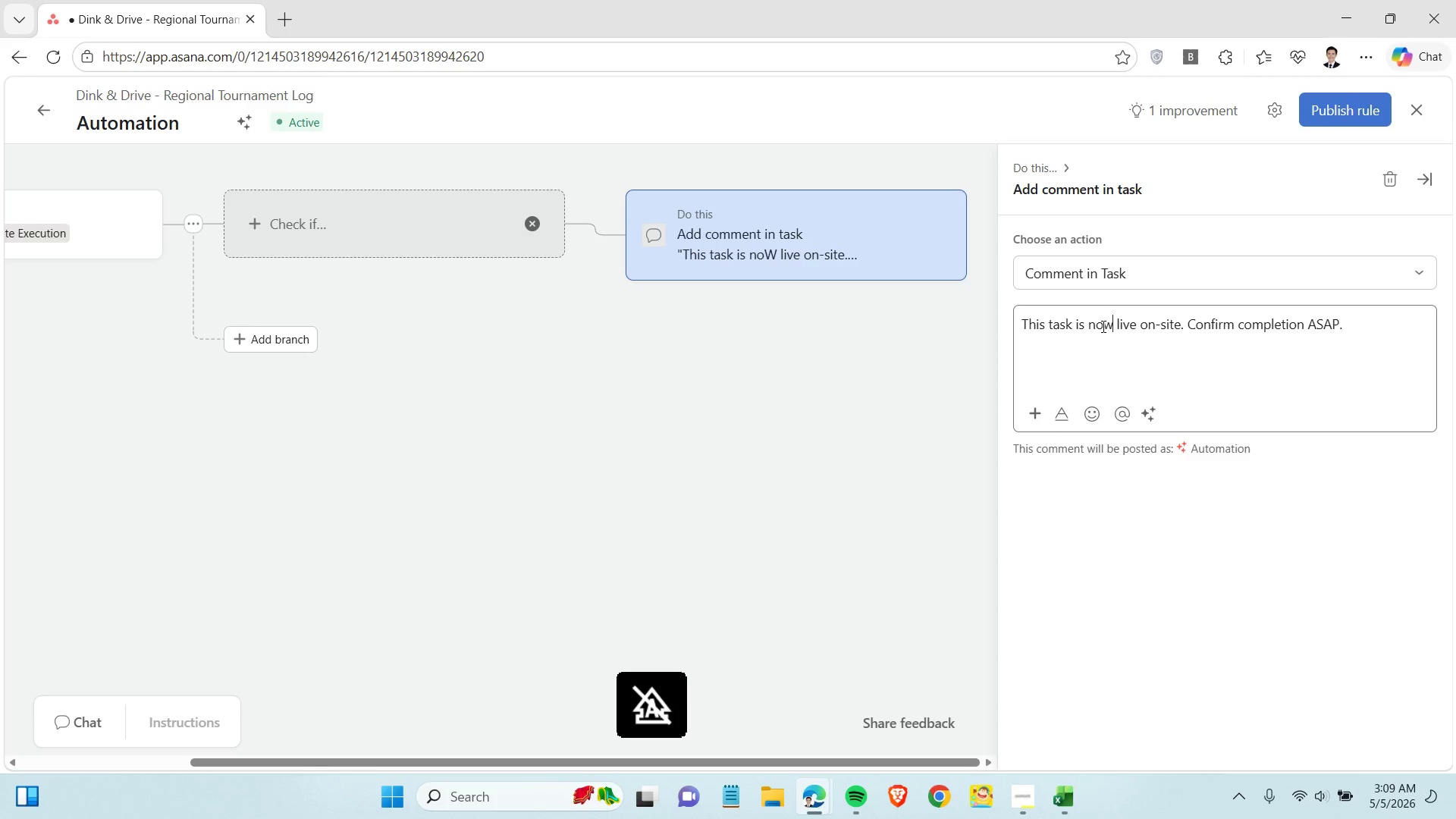 
key(W)
 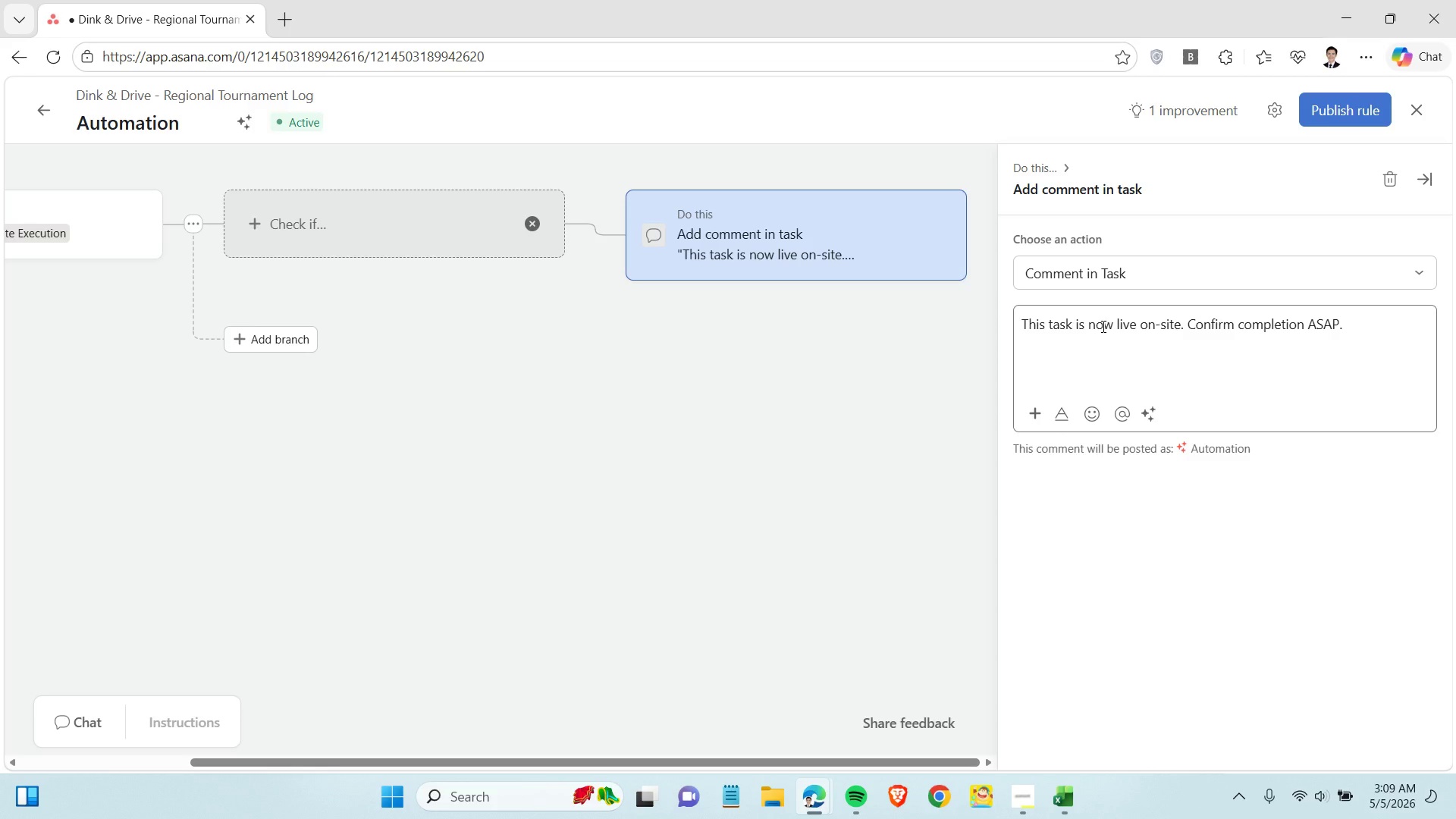 
left_click([1118, 566])
 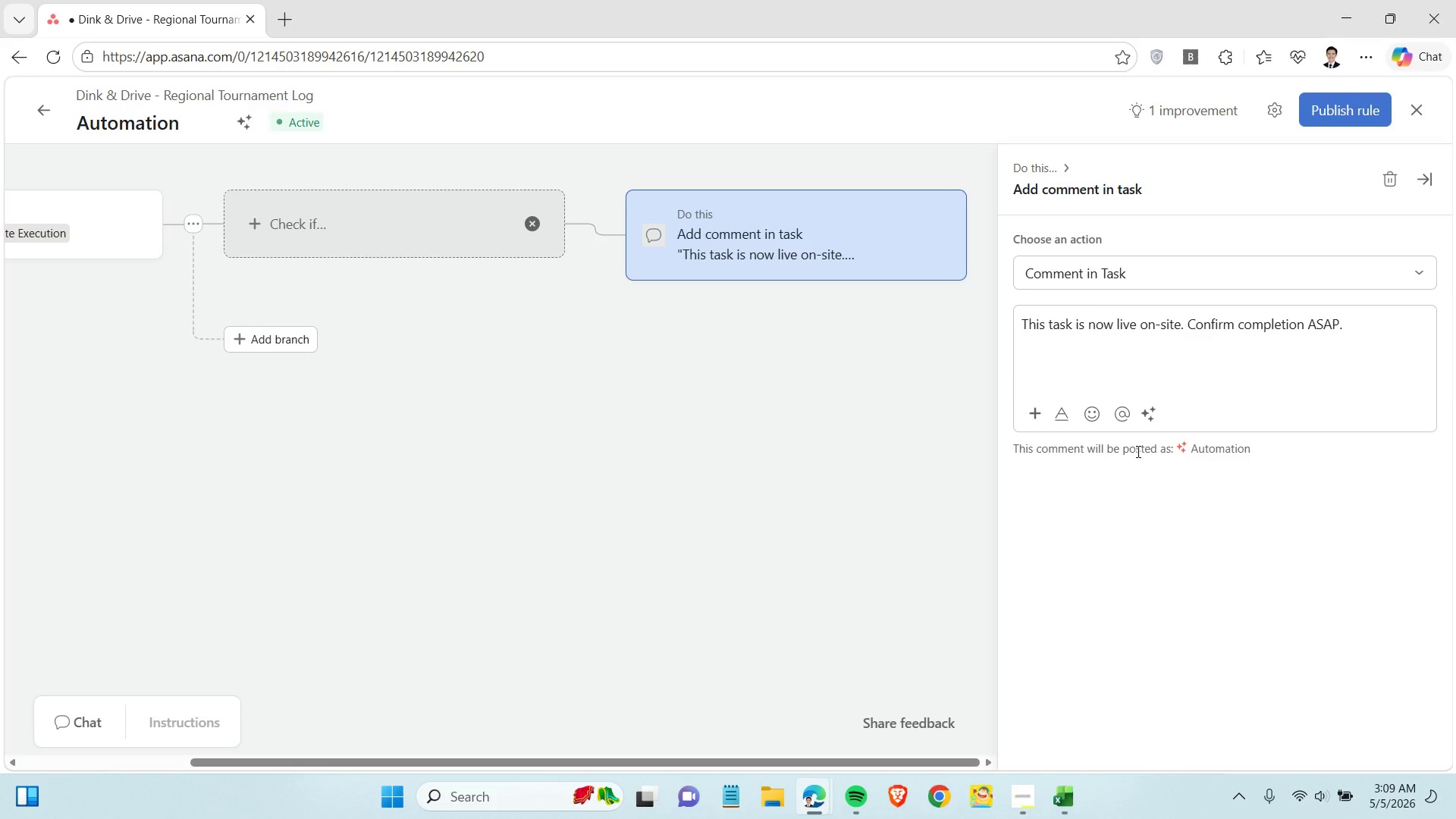 
wait(14.78)
 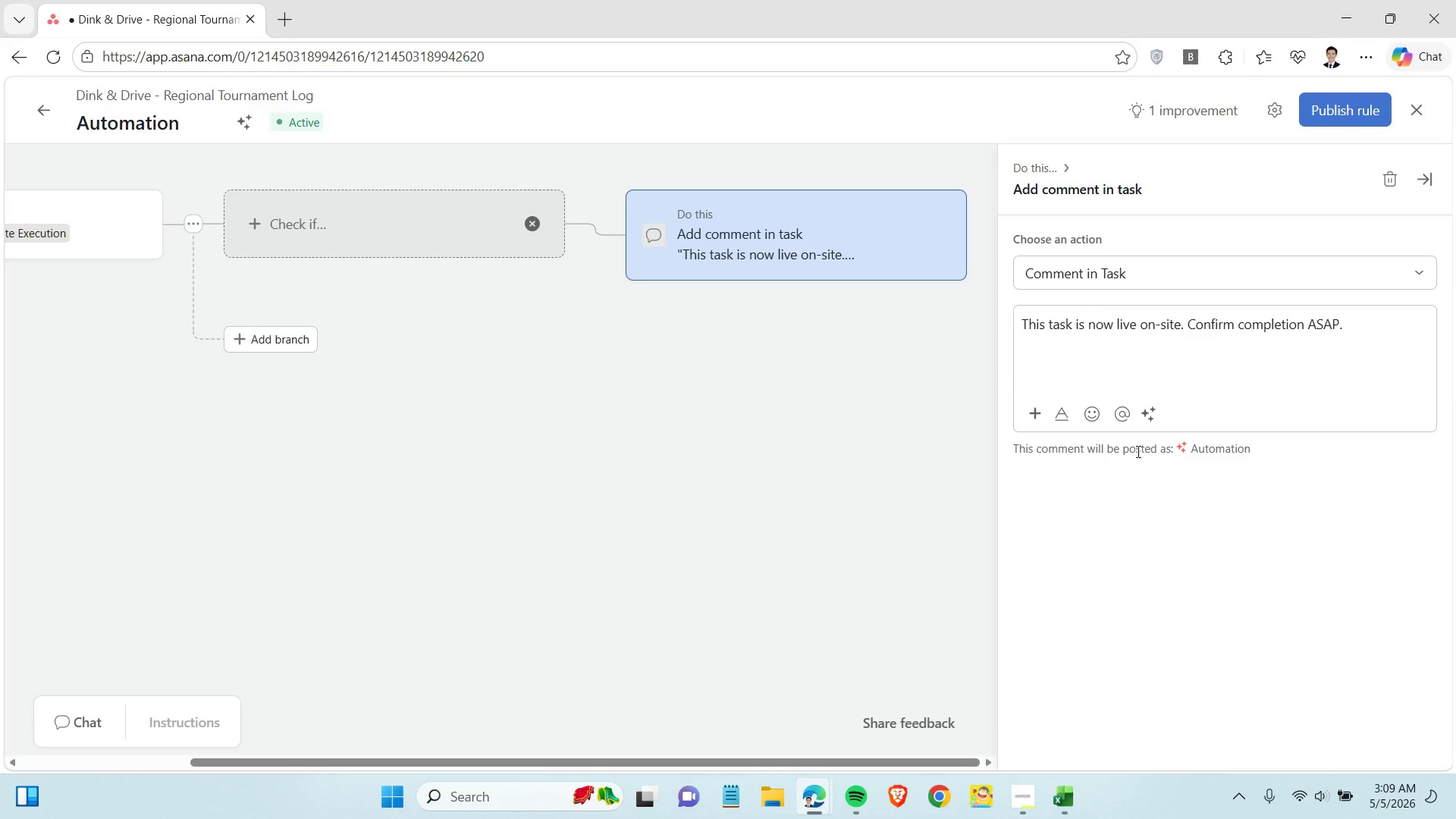 
left_click([880, 388])
 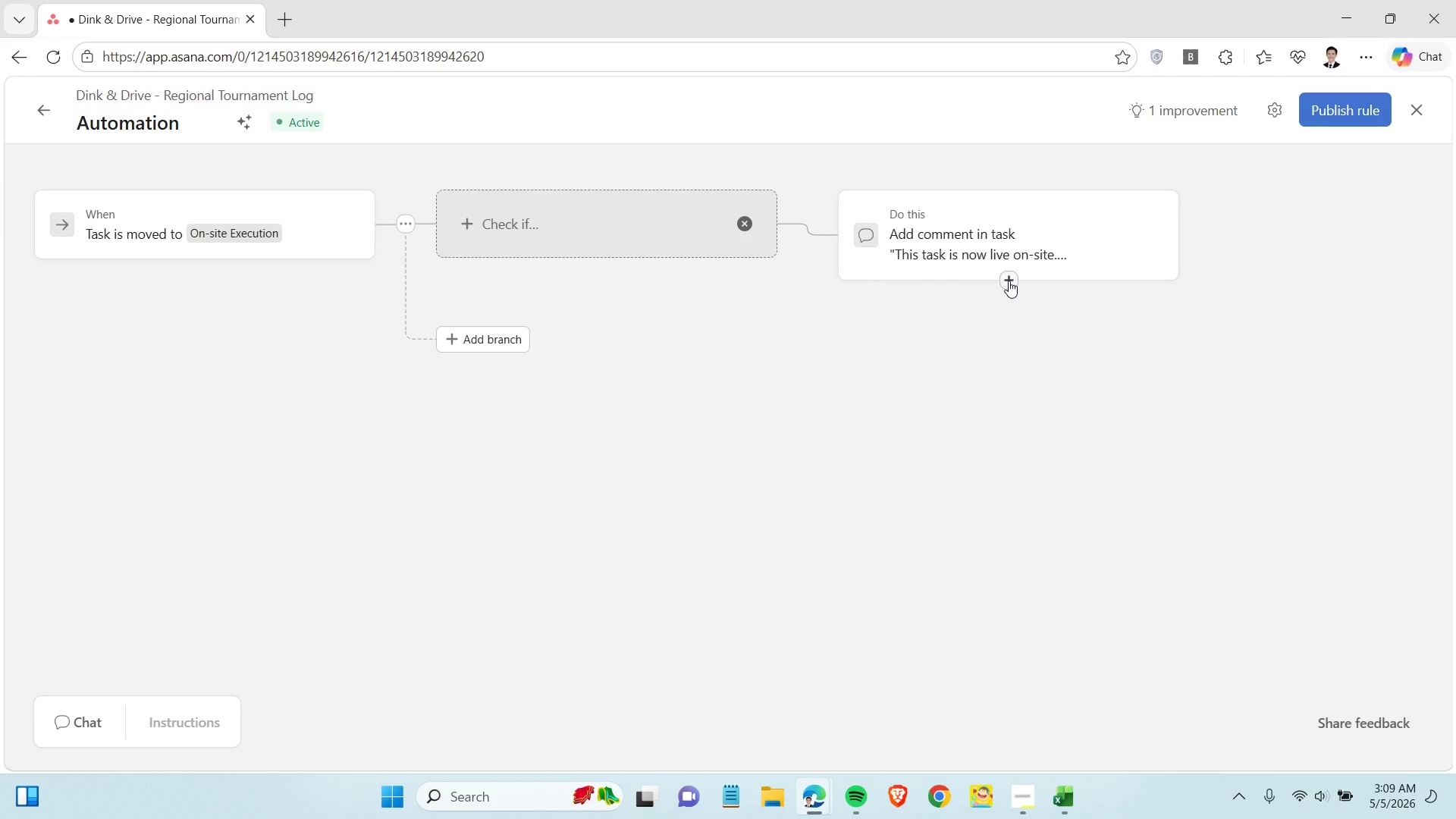 
mouse_move([1008, 297])
 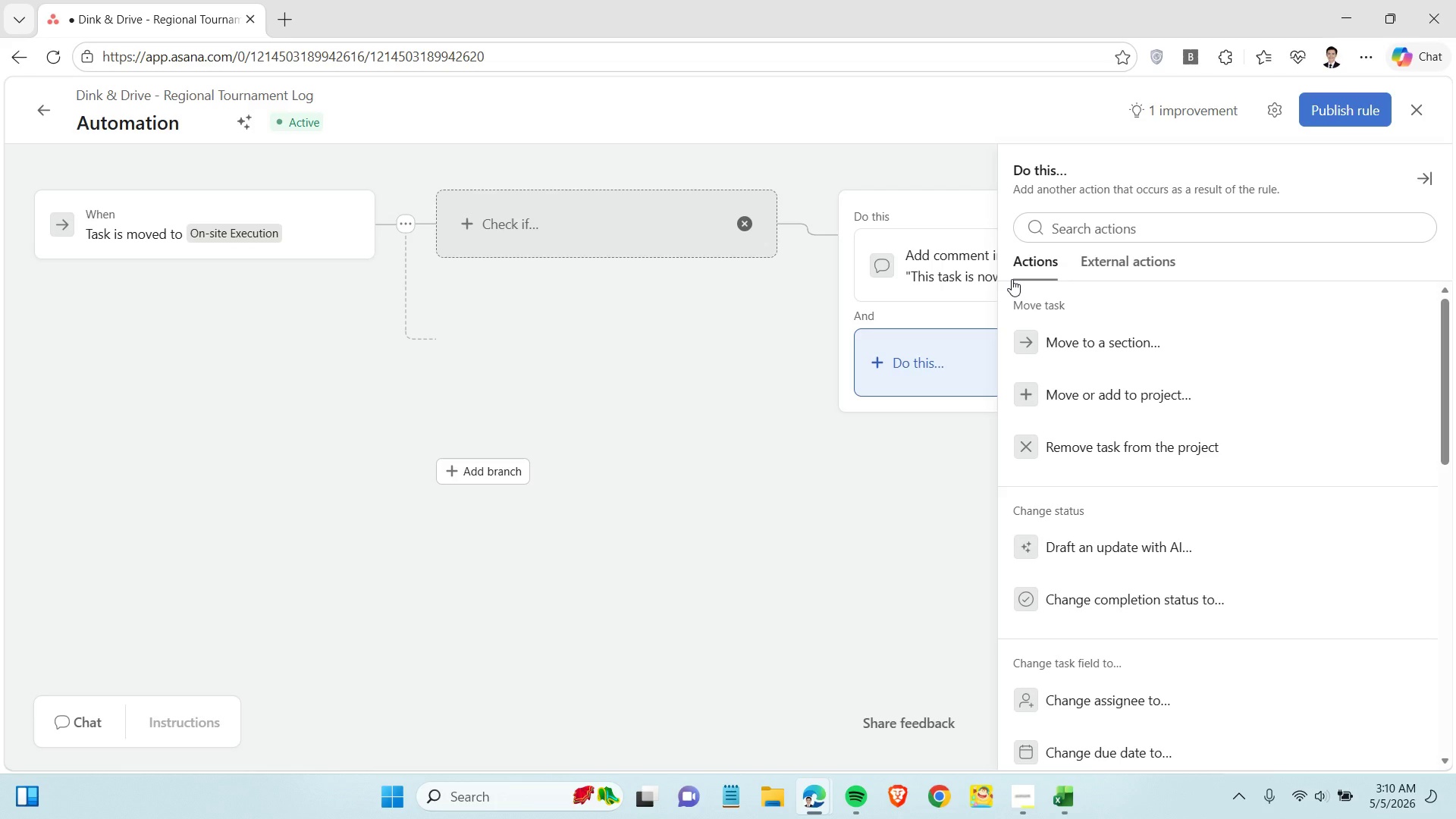 
scroll: coordinate [1159, 664], scroll_direction: down, amount: 15.0
 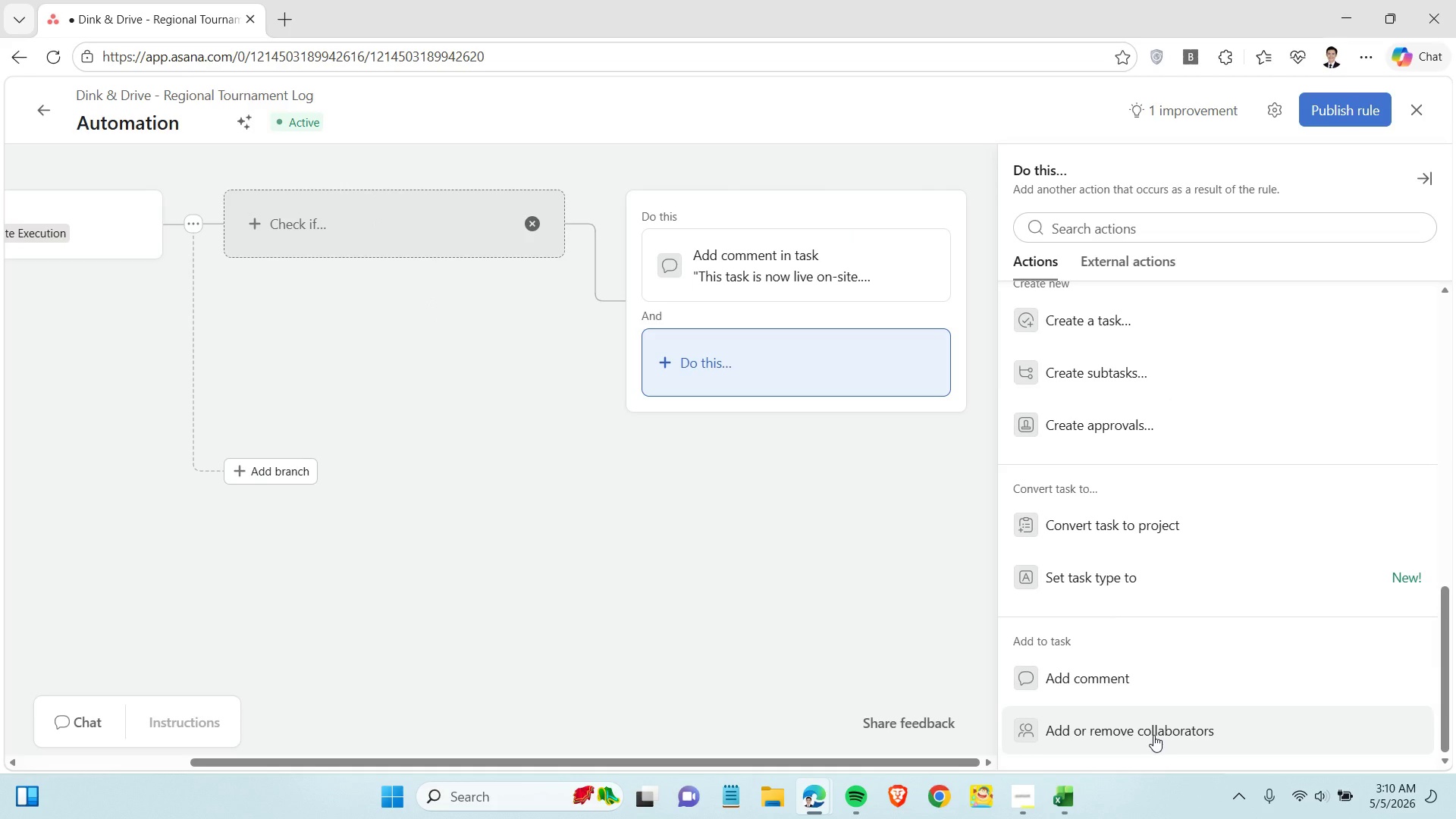 
left_click([1153, 735])
 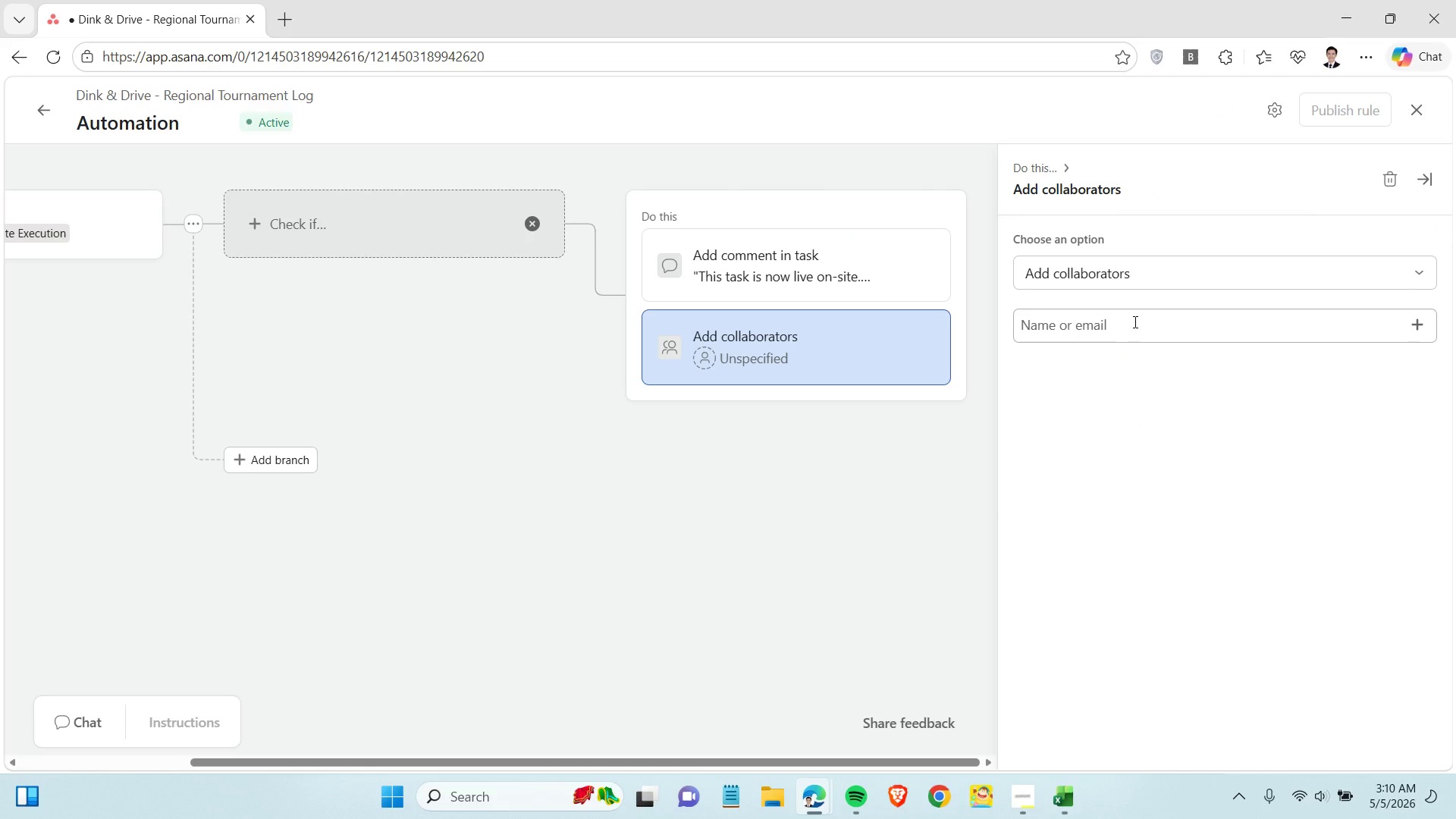 
left_click([1134, 322])
 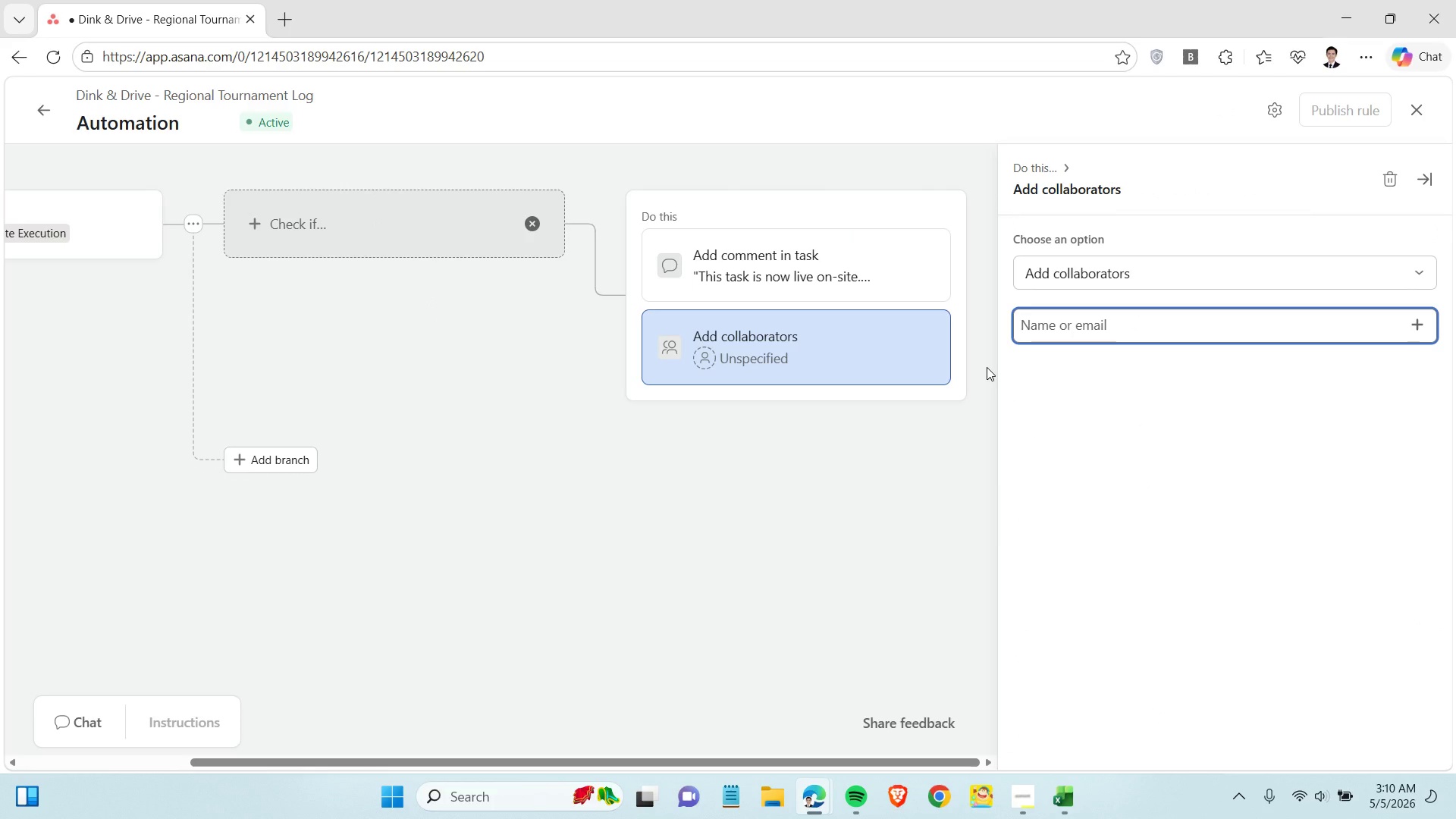 
left_click([759, 360])
 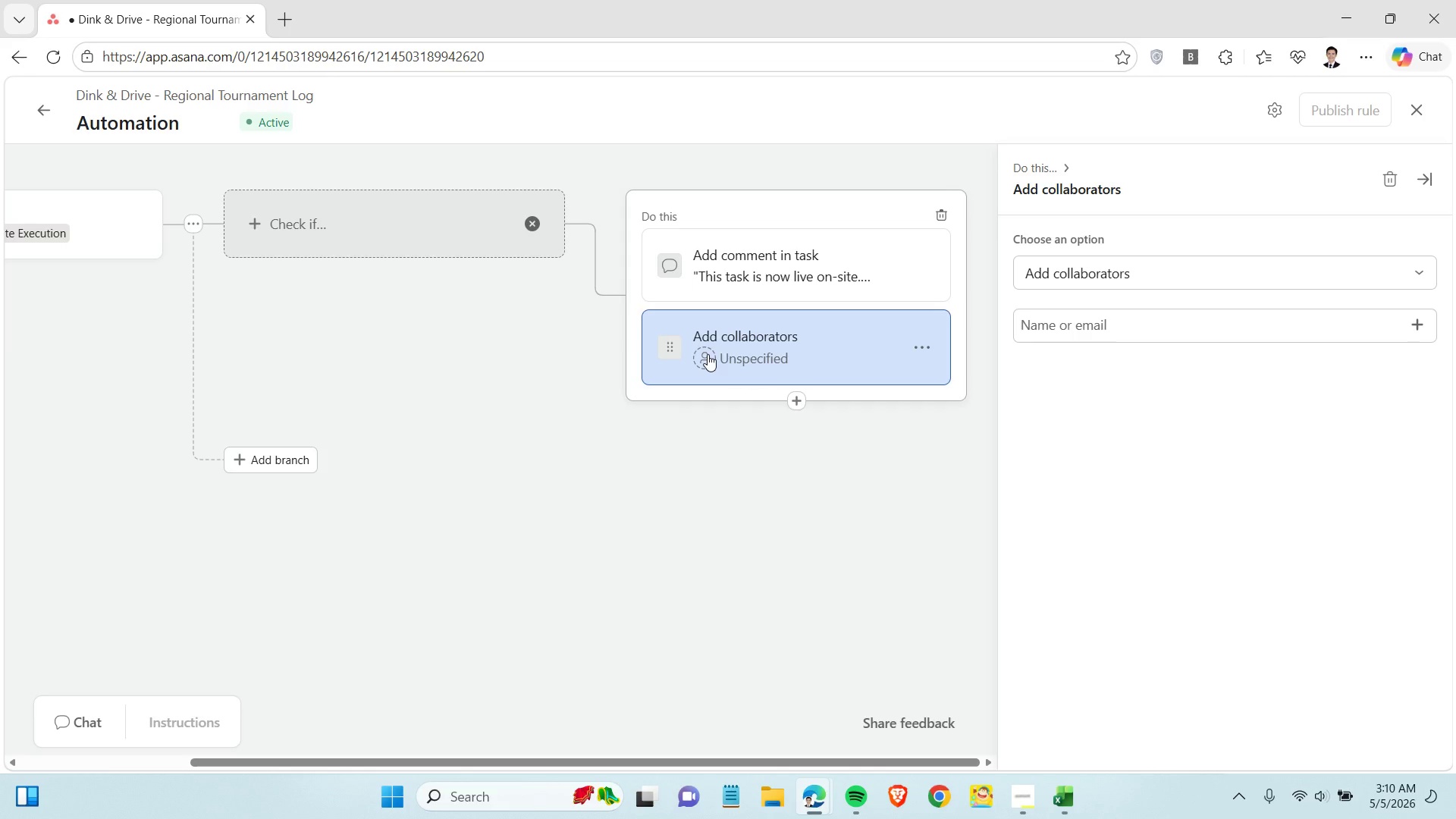 
left_click([709, 355])
 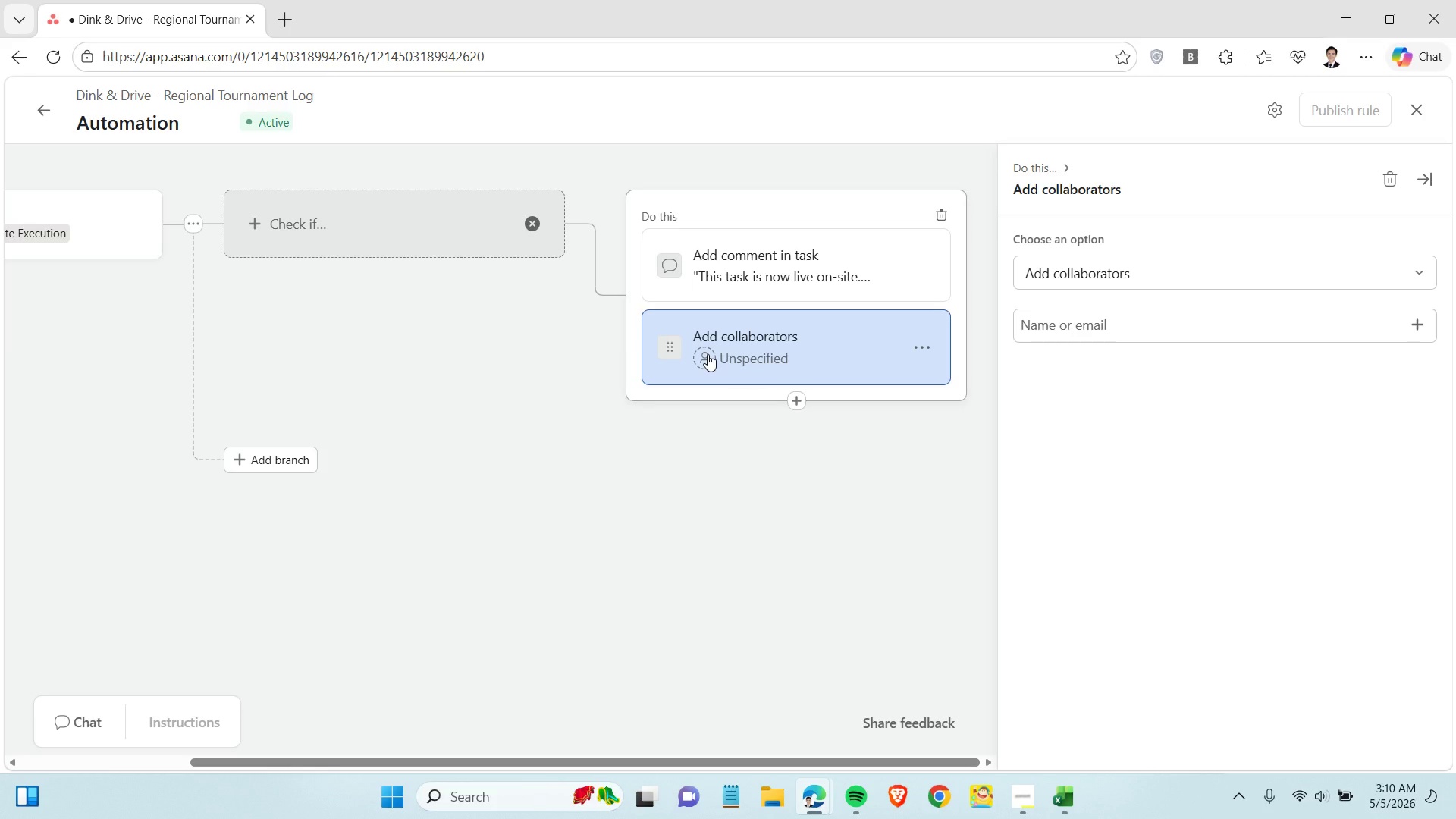 
left_click([708, 354])
 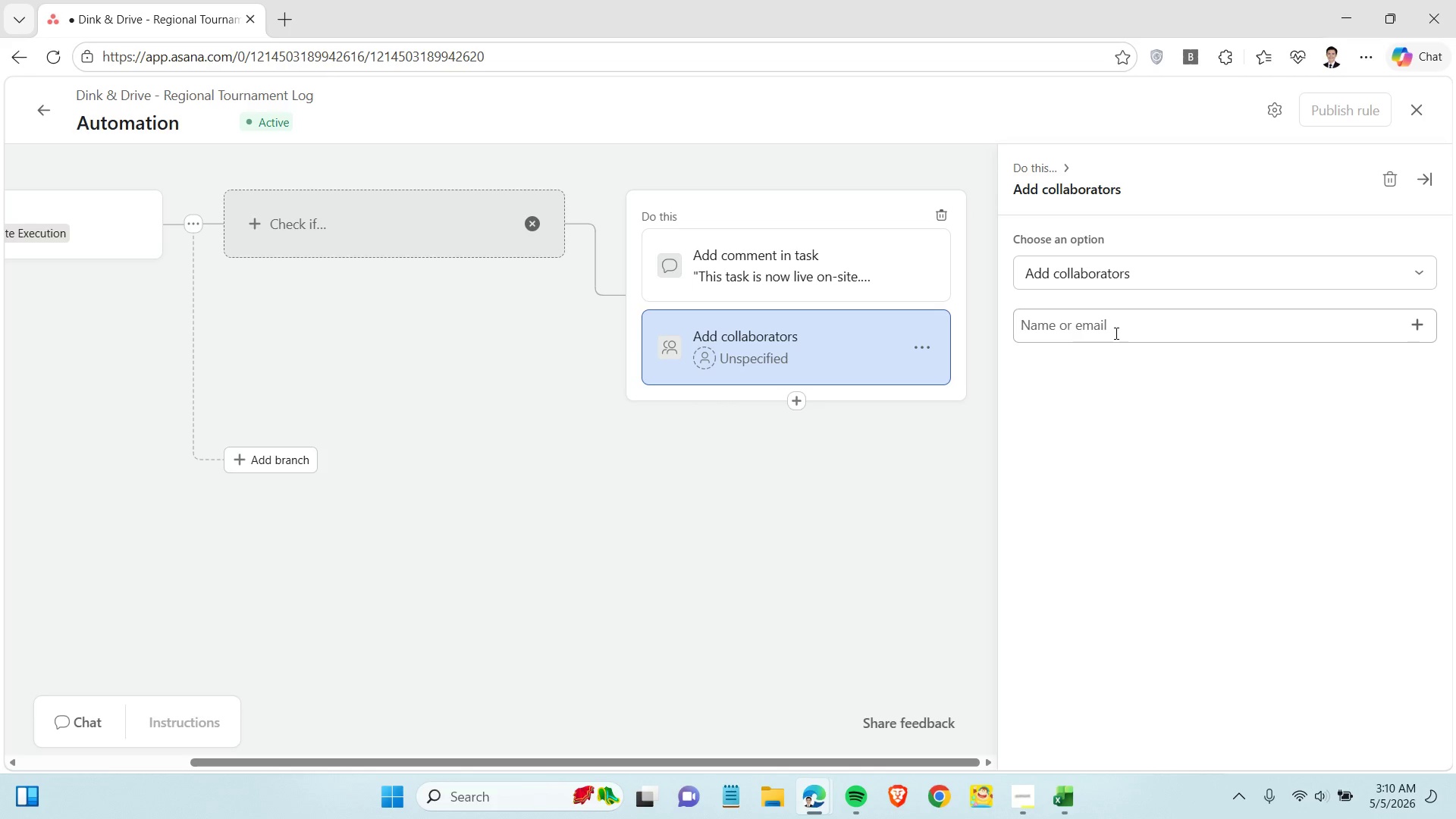 
left_click([1115, 333])
 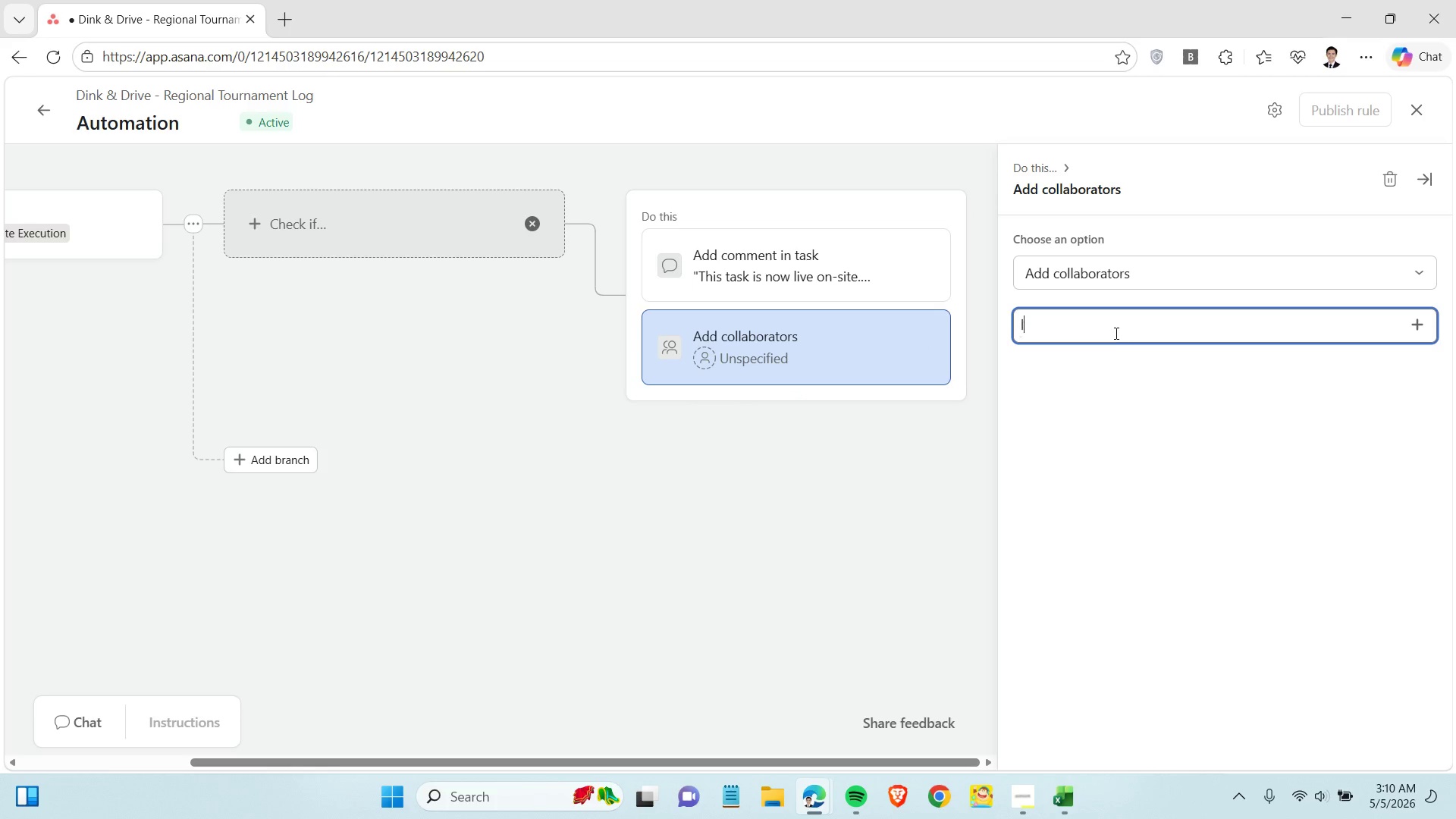 
key(L)
 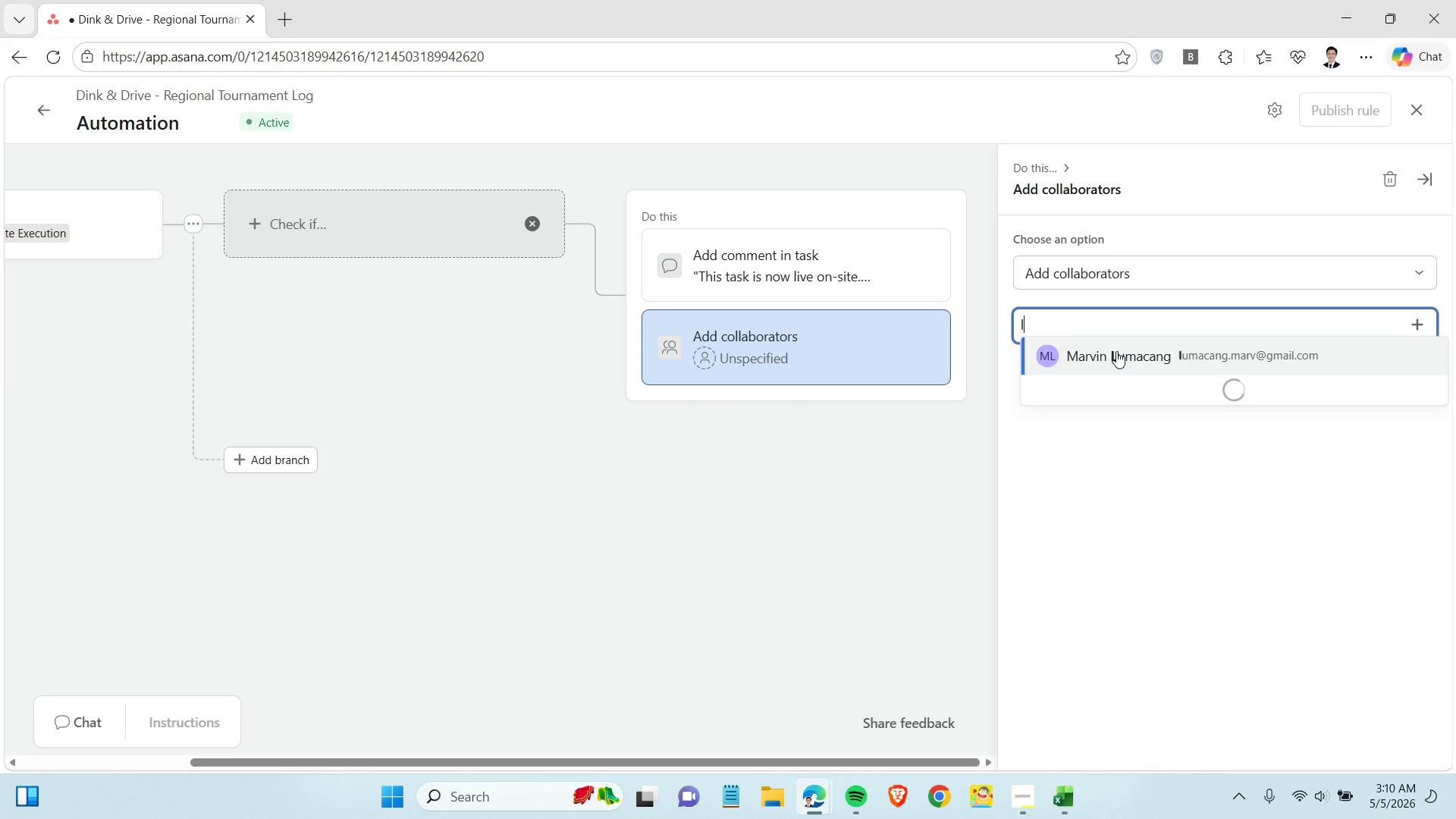 
left_click([1118, 353])
 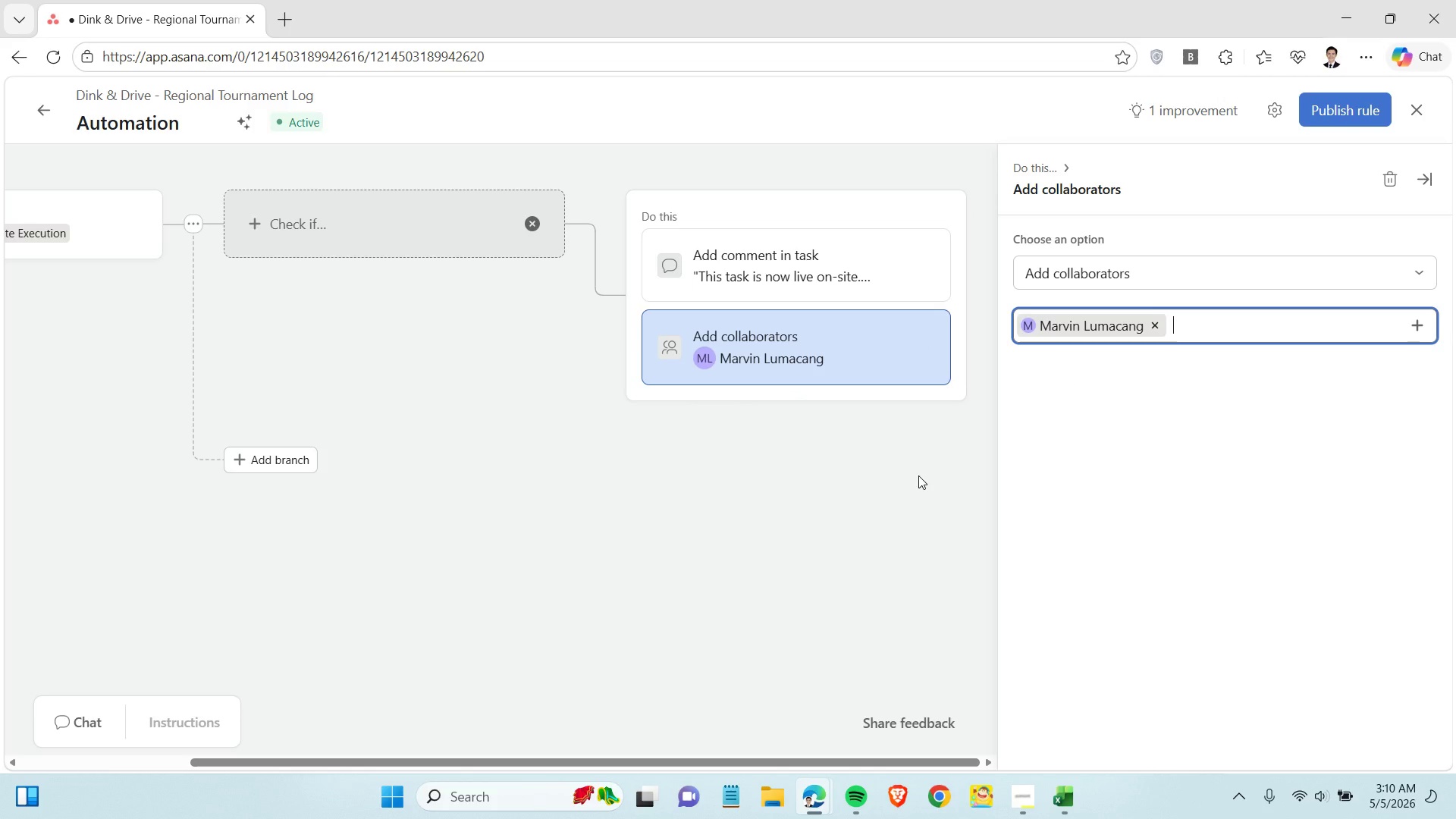 
left_click([918, 475])
 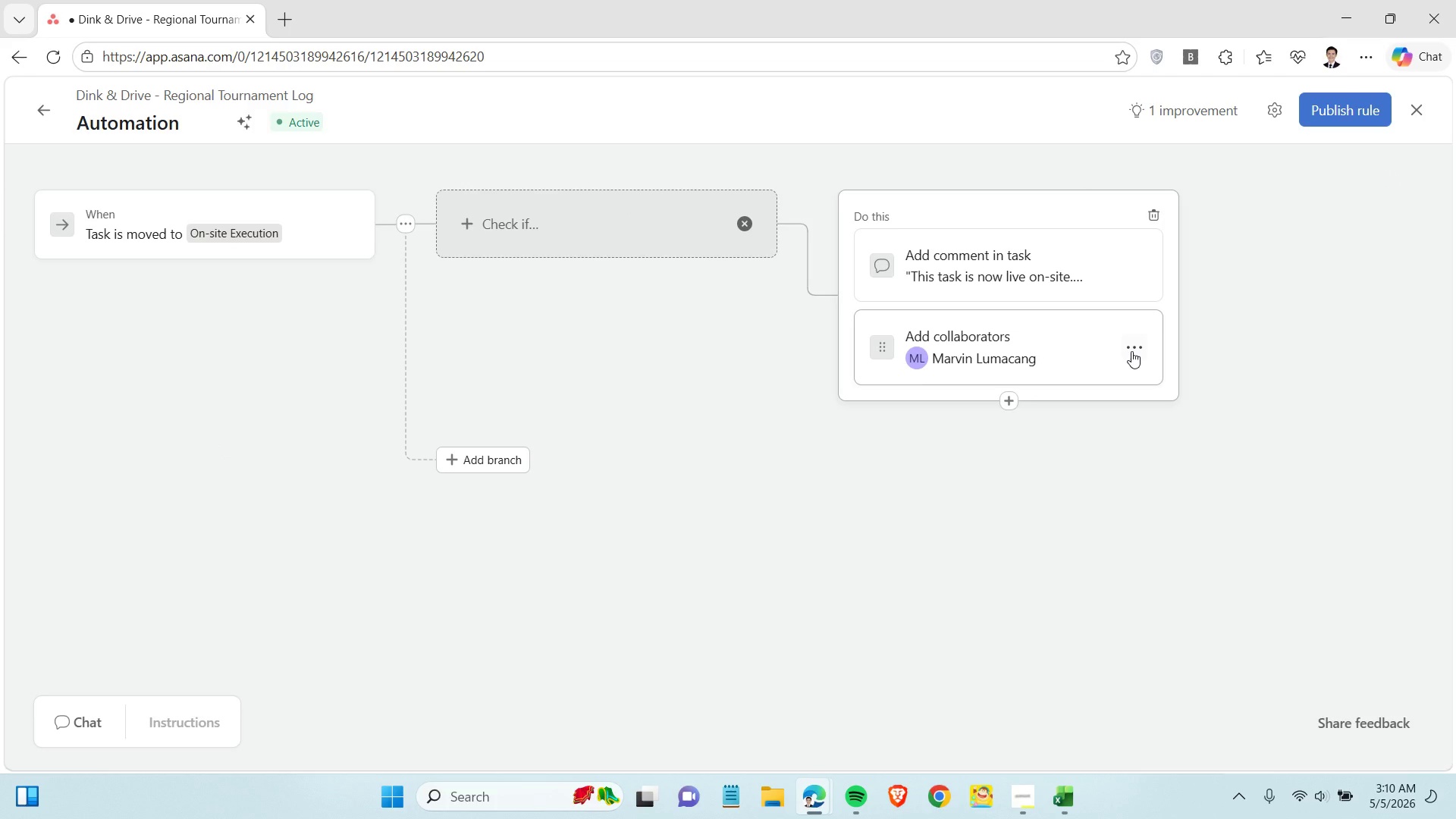 
left_click([1122, 346])
 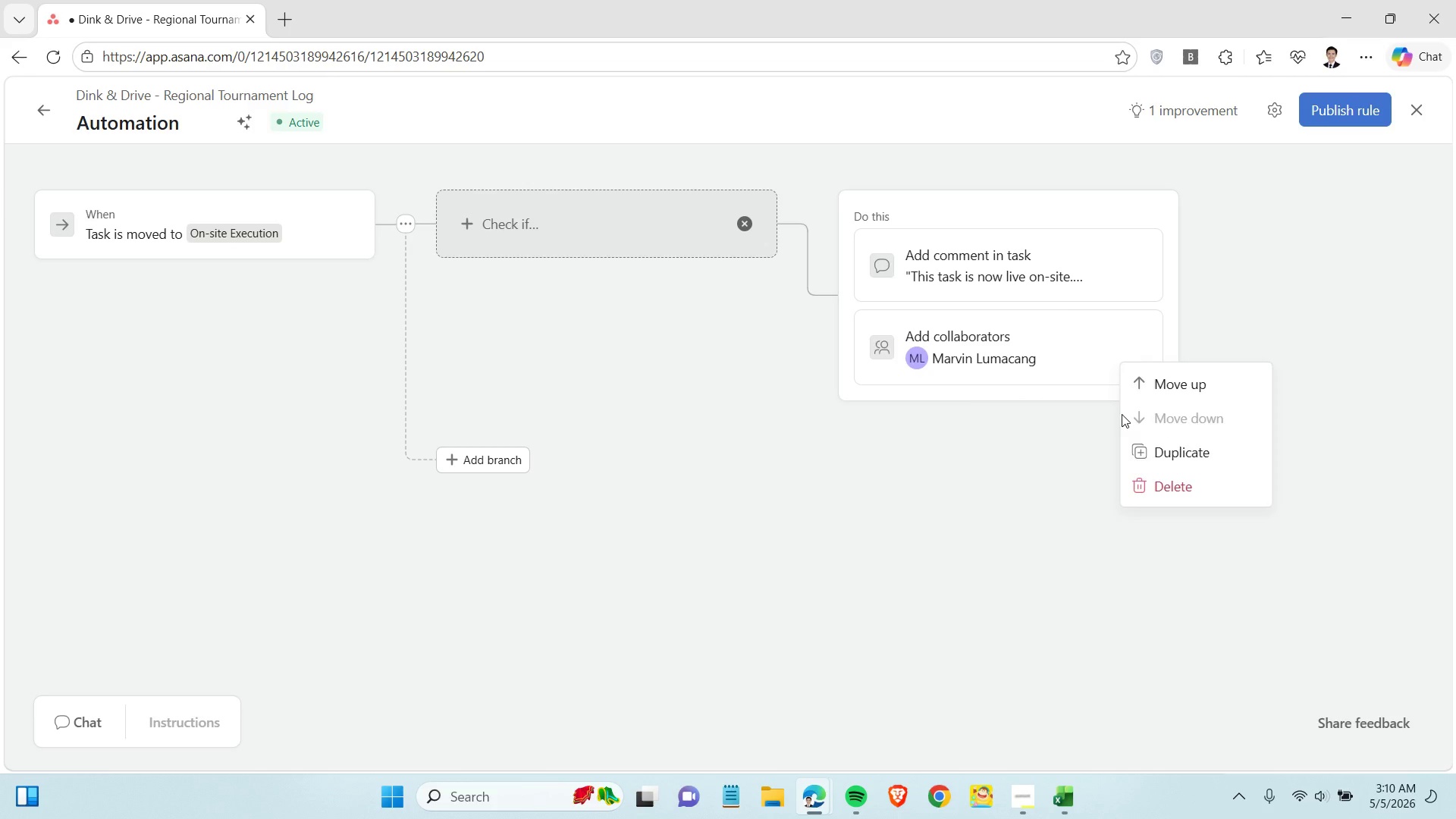 
double_click([1078, 345])
 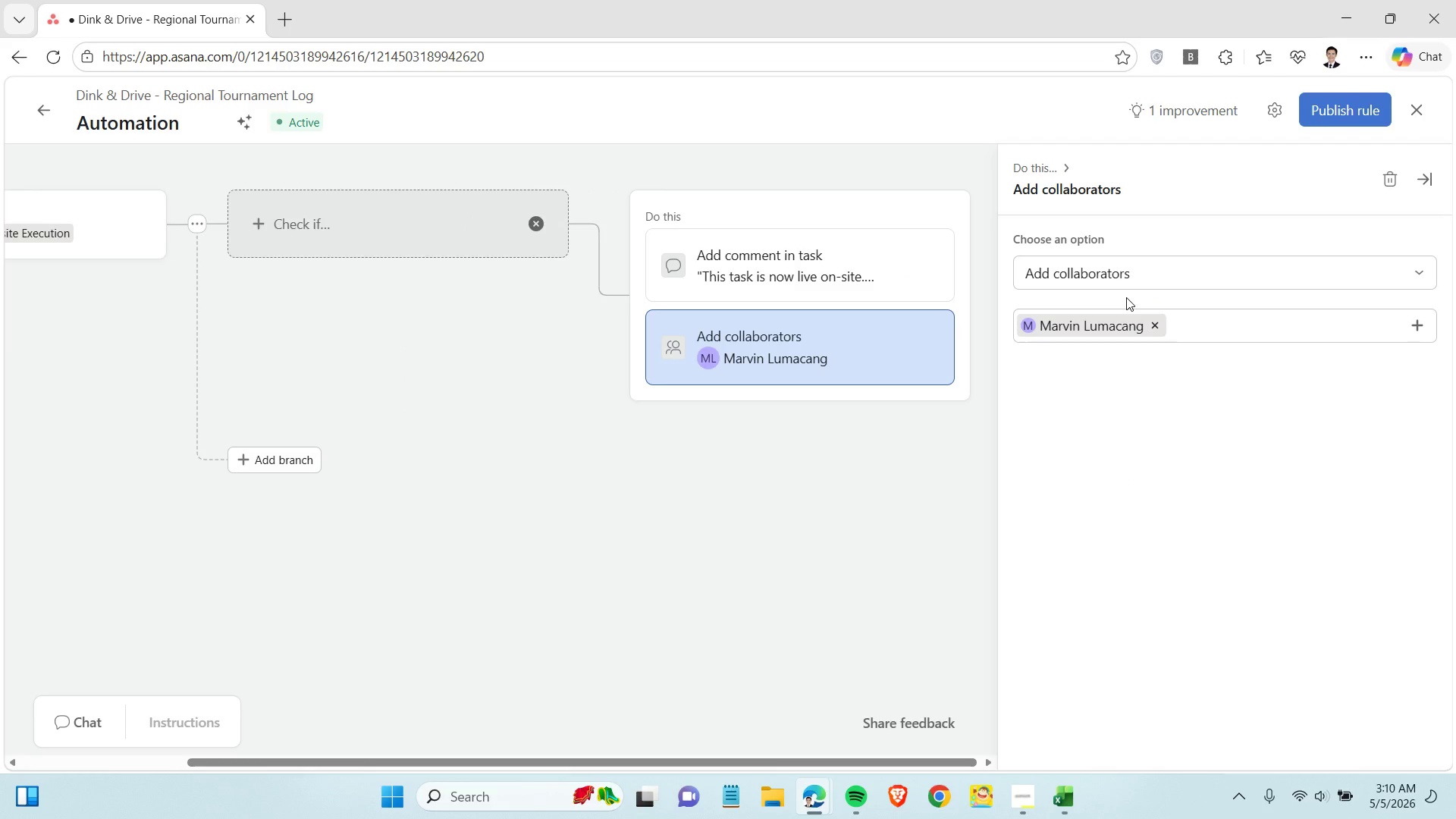 
left_click([894, 486])
 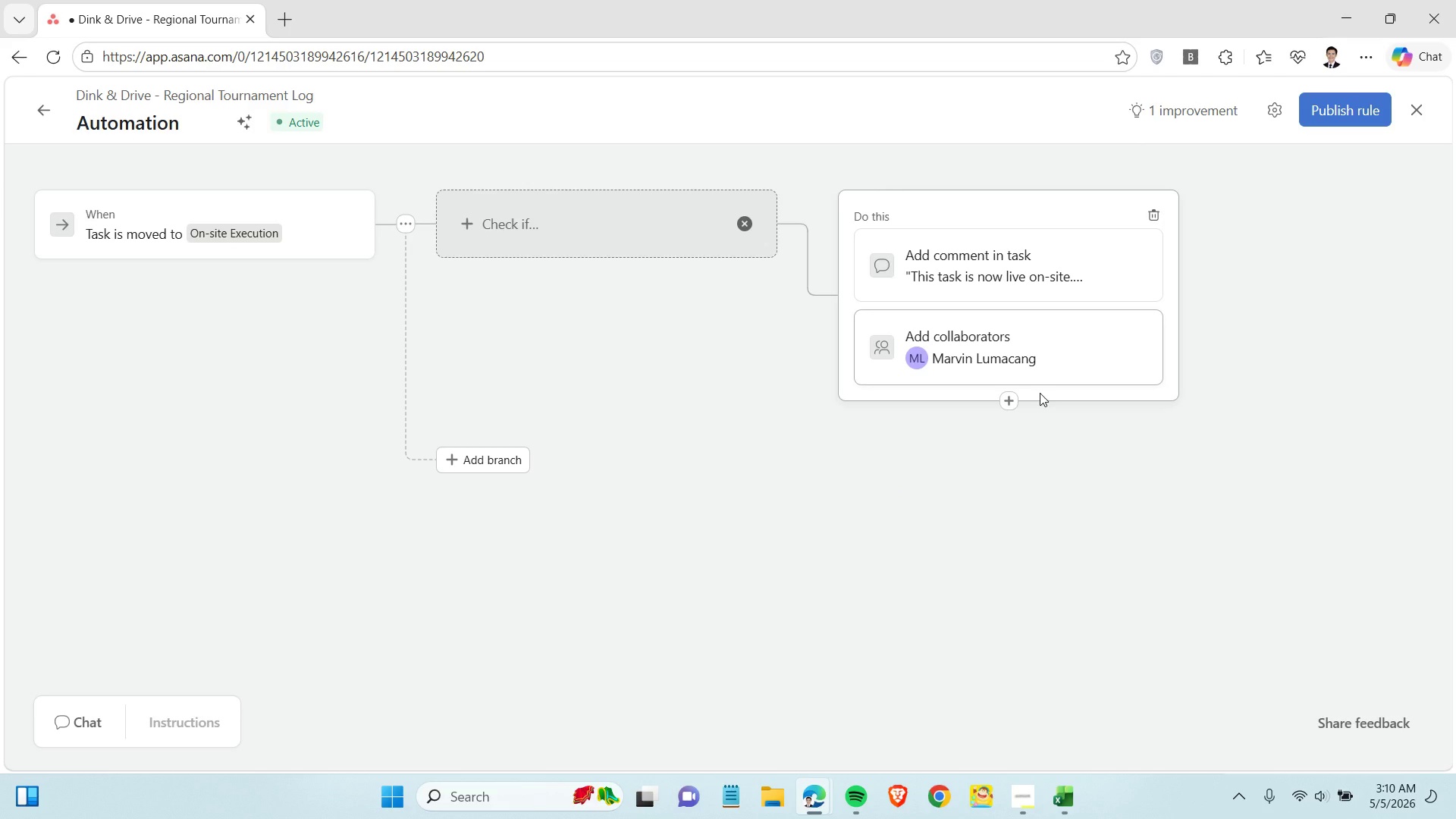 
left_click([1009, 399])
 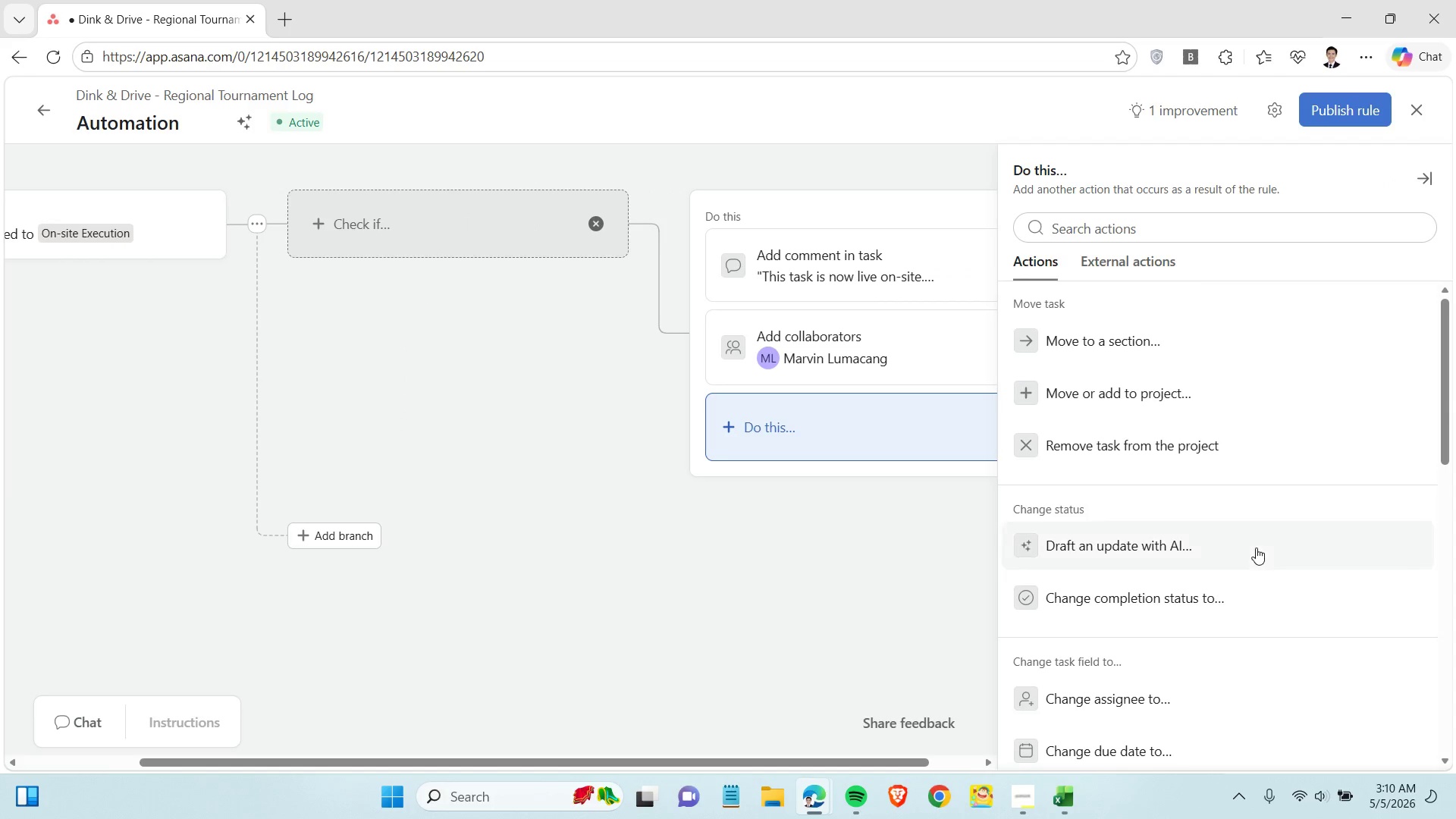 
scroll: coordinate [1256, 607], scroll_direction: down, amount: 18.0
 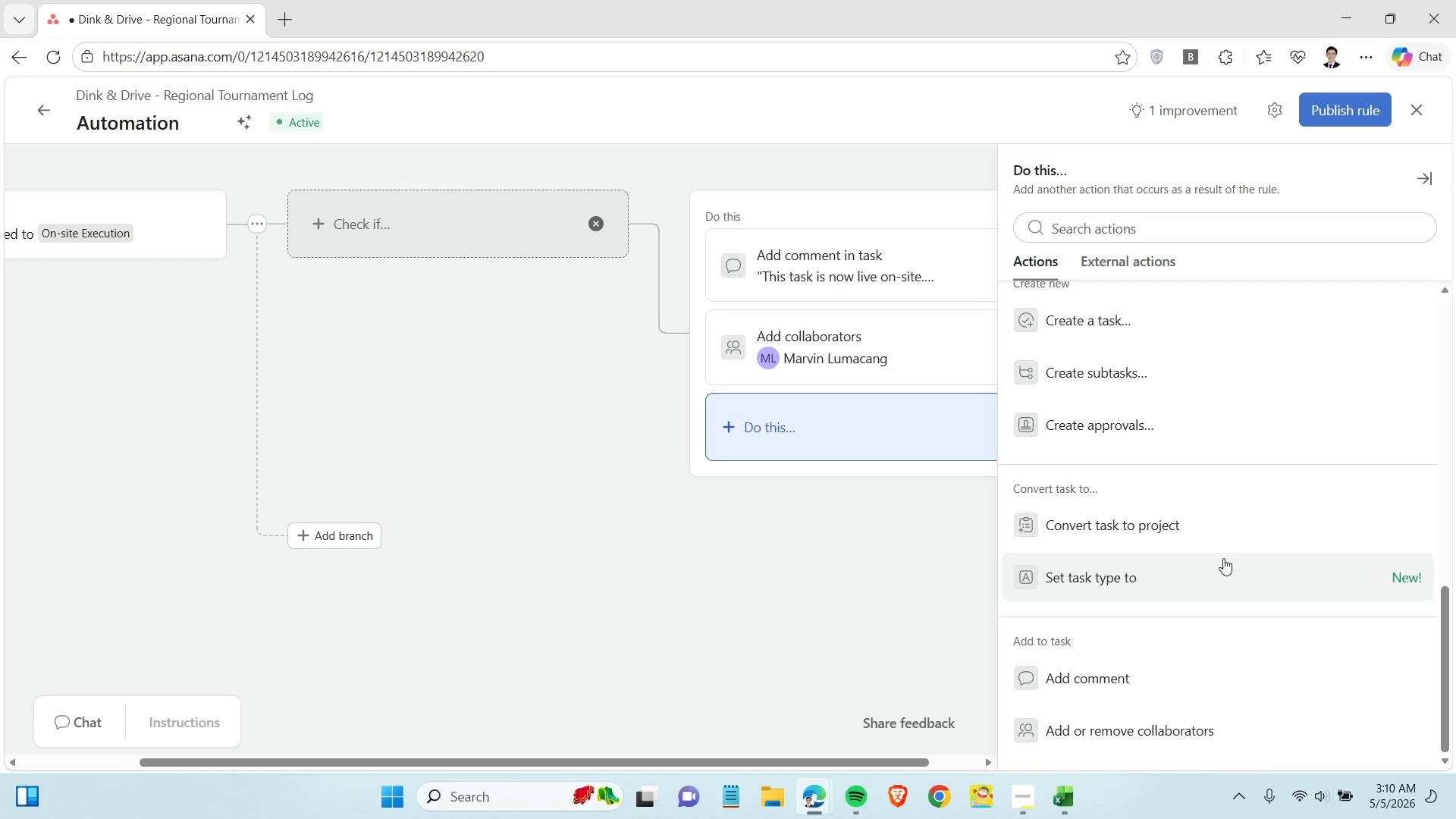 
scroll: coordinate [1213, 487], scroll_direction: up, amount: 11.0
 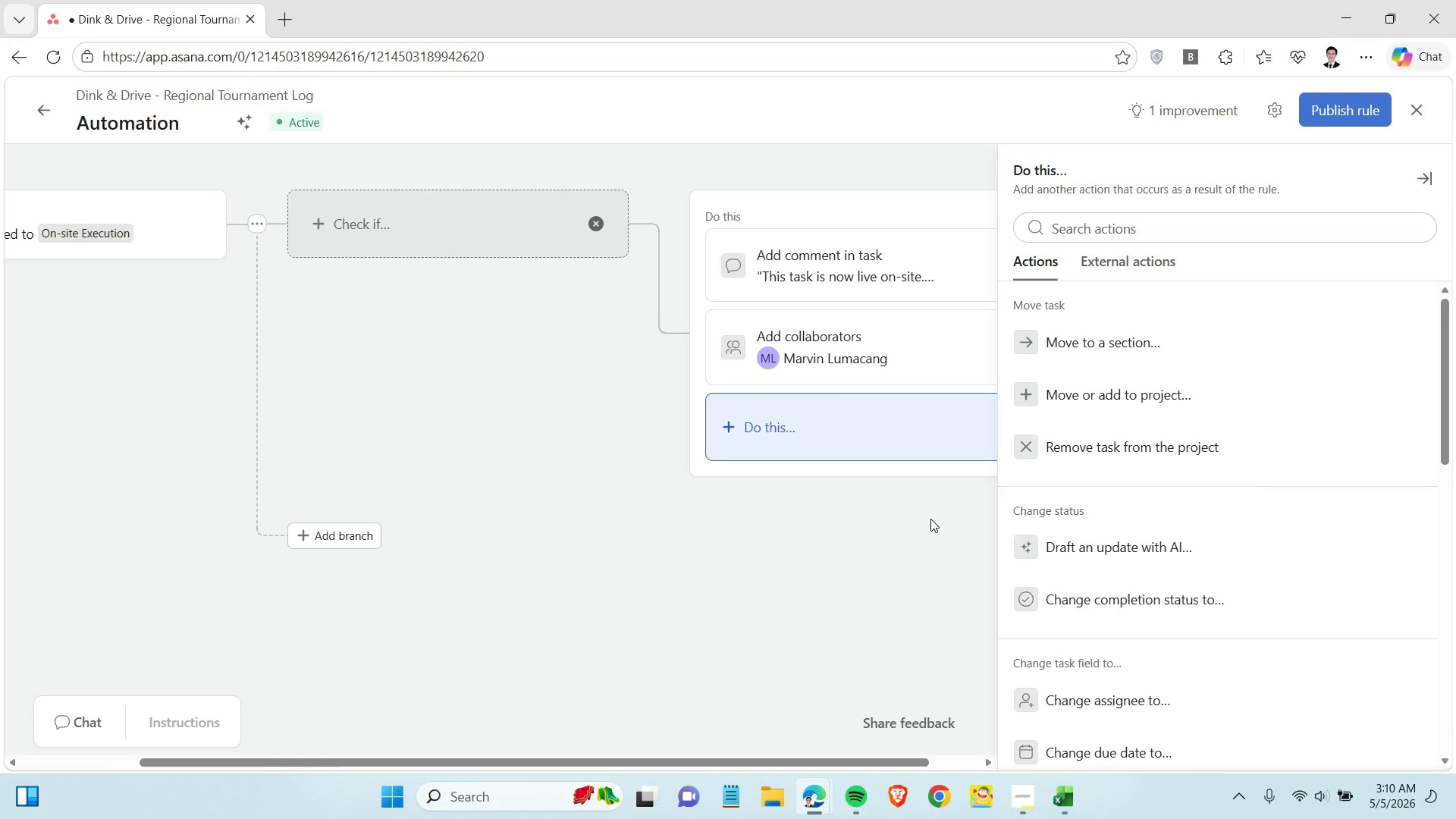 
left_click([897, 569])
 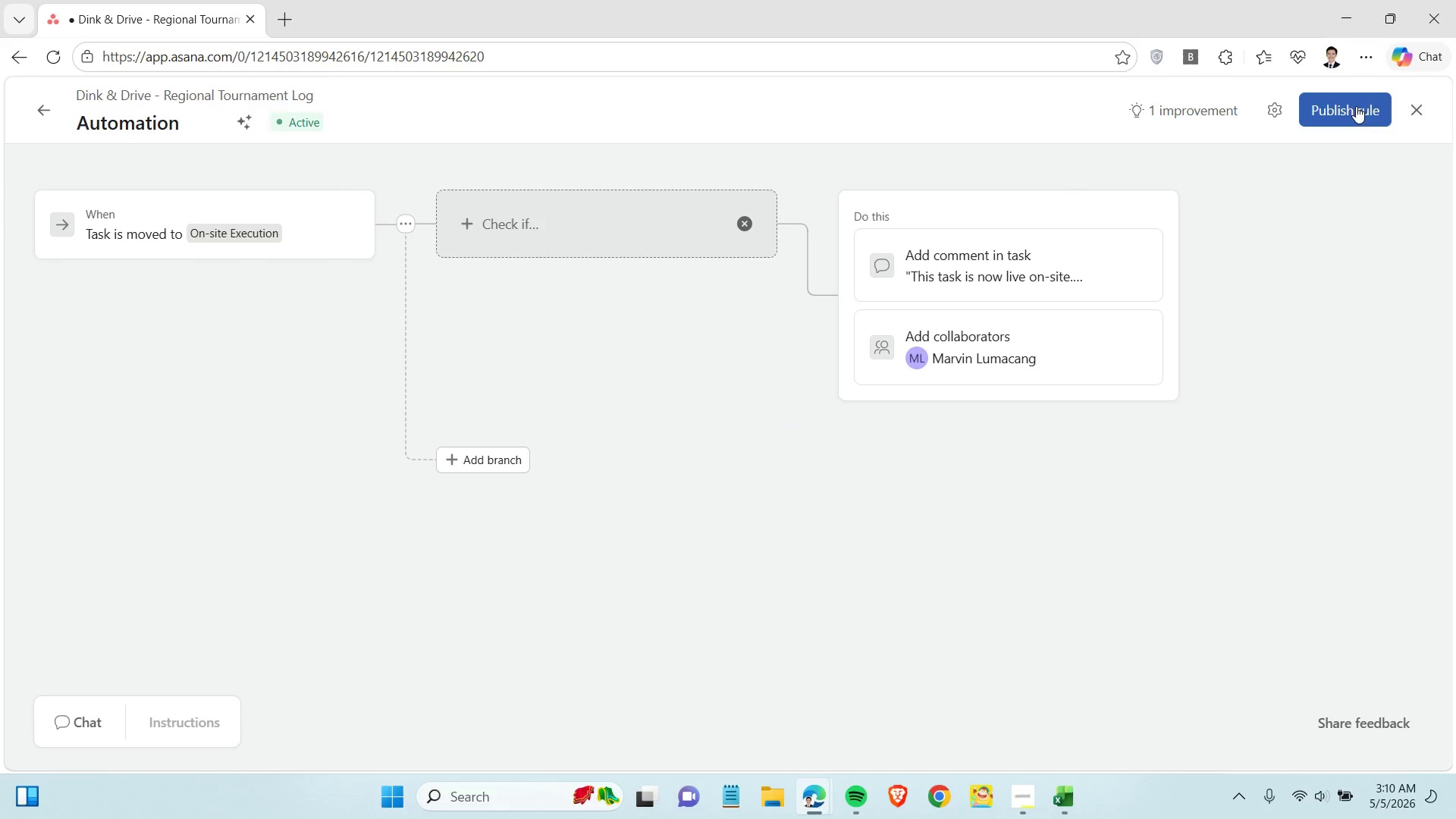 
wait(7.89)
 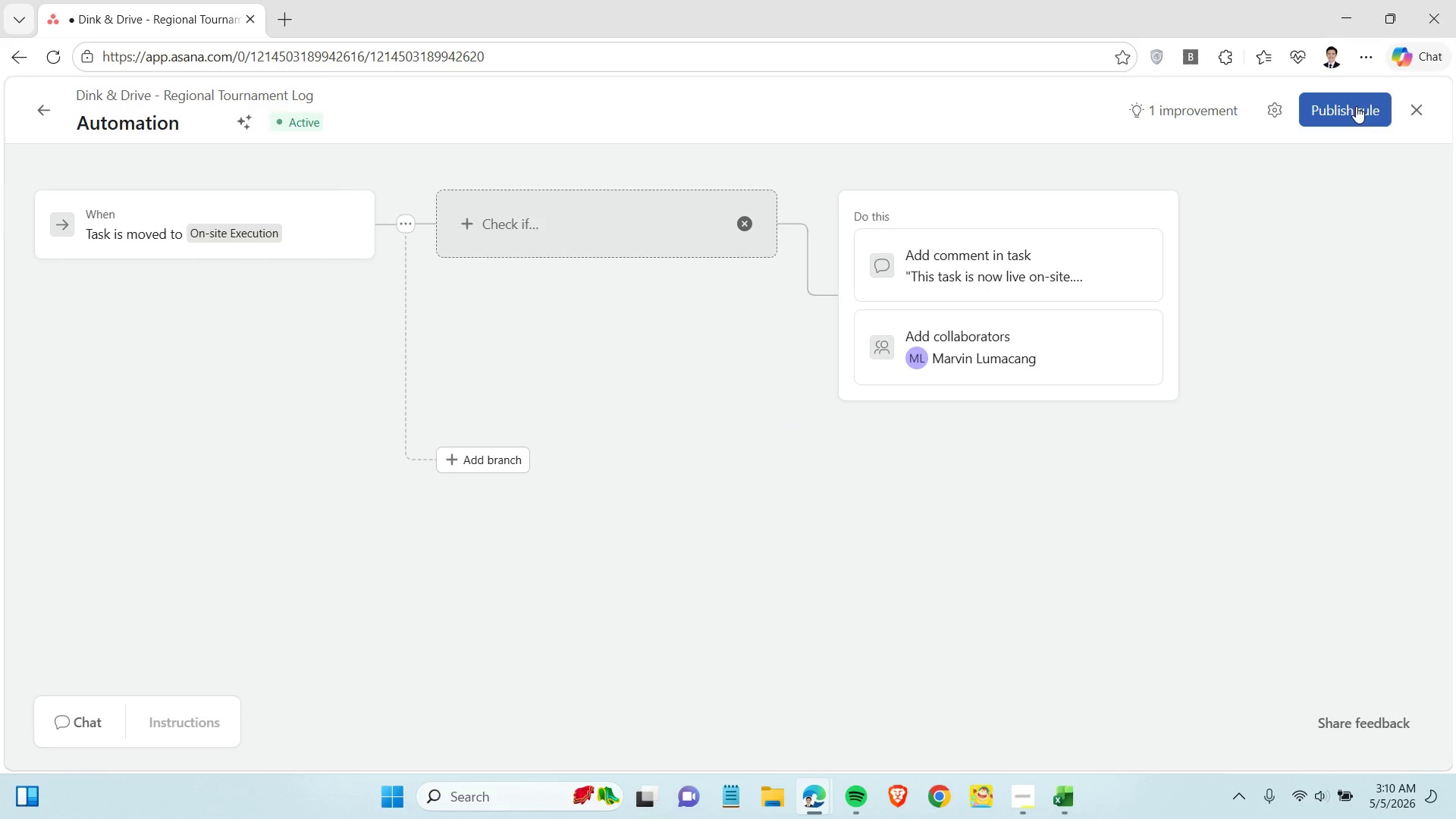 
left_click([1356, 106])
 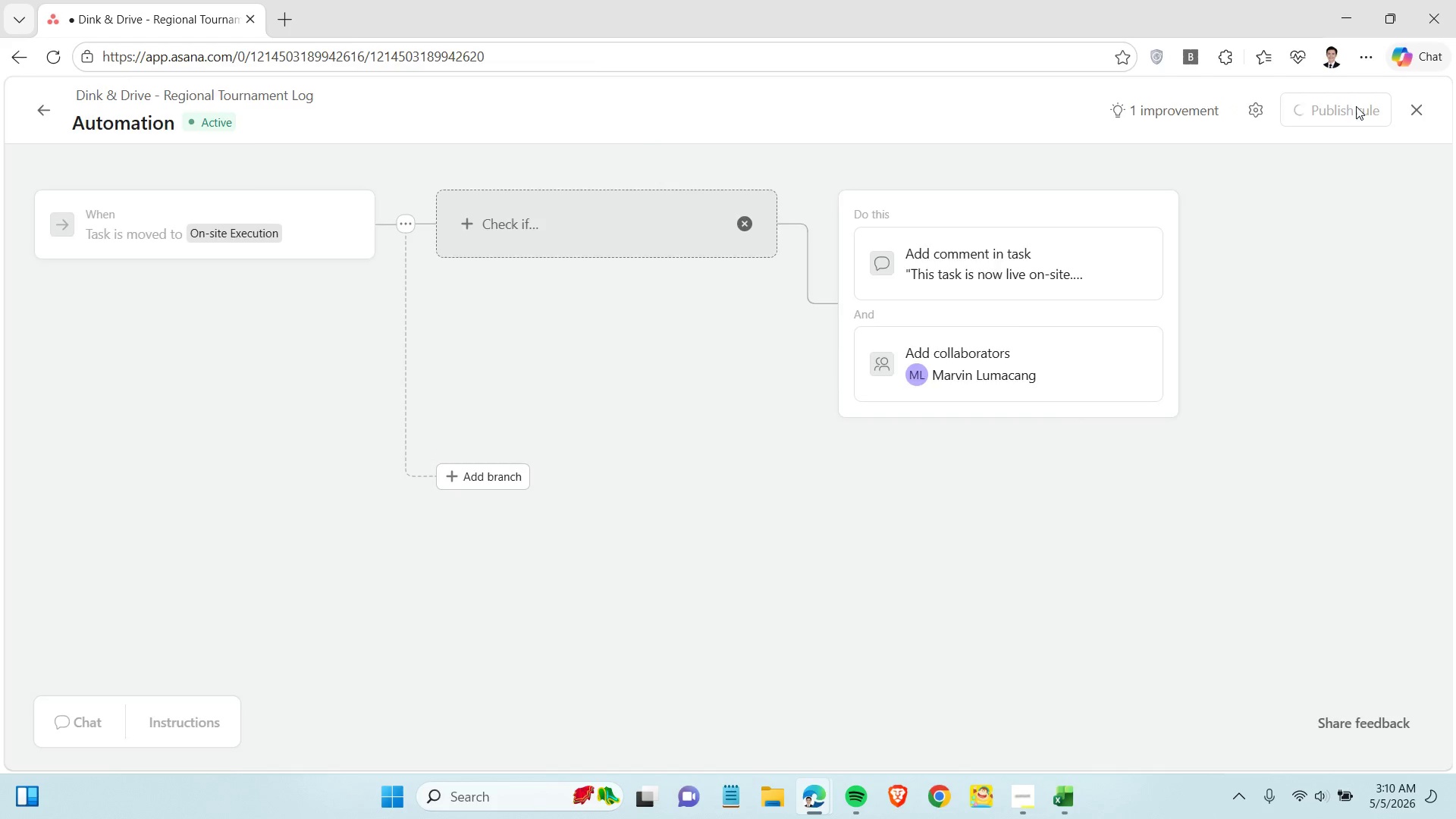 
wait(6.22)
 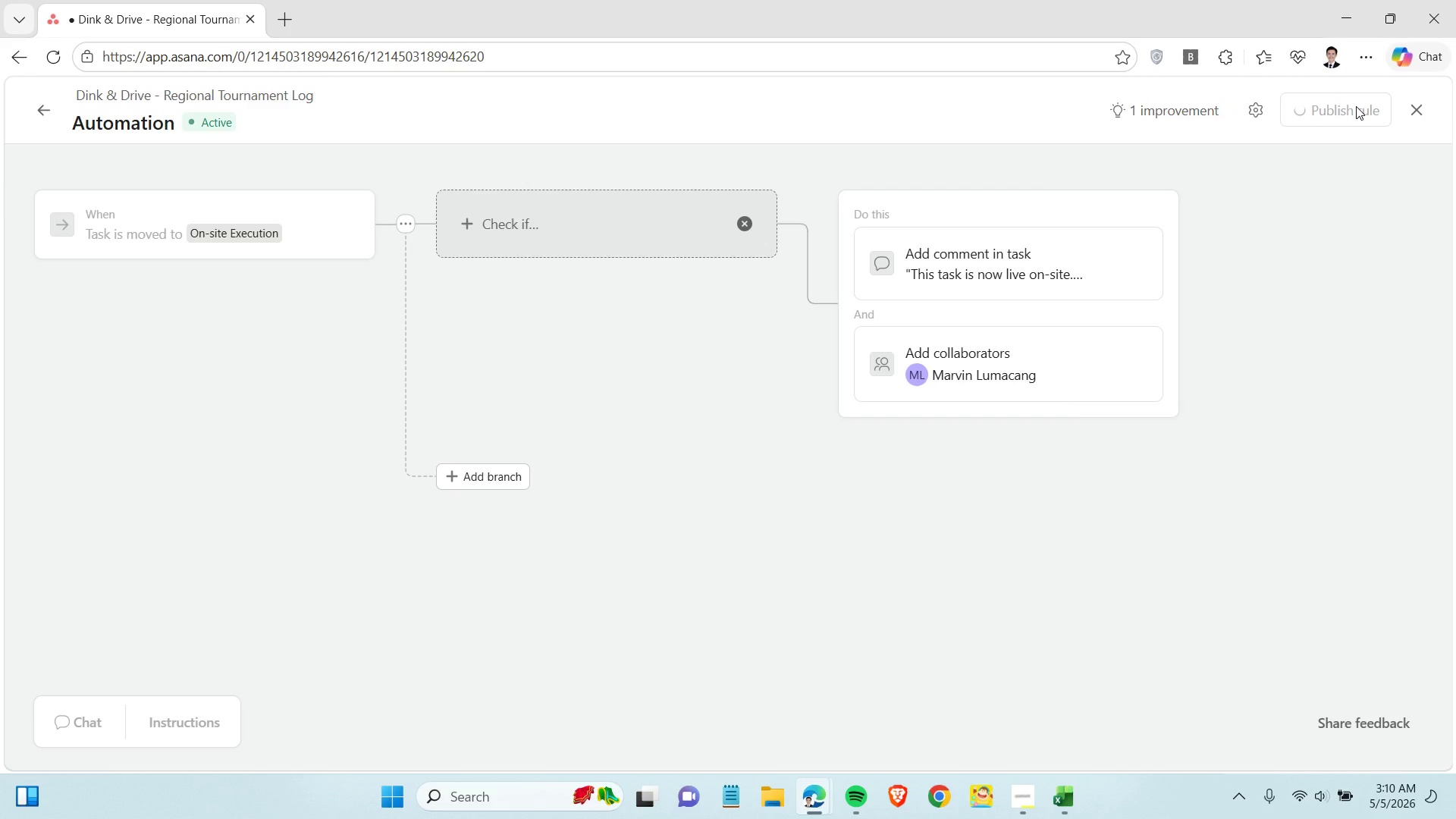 
left_click([949, 219])
 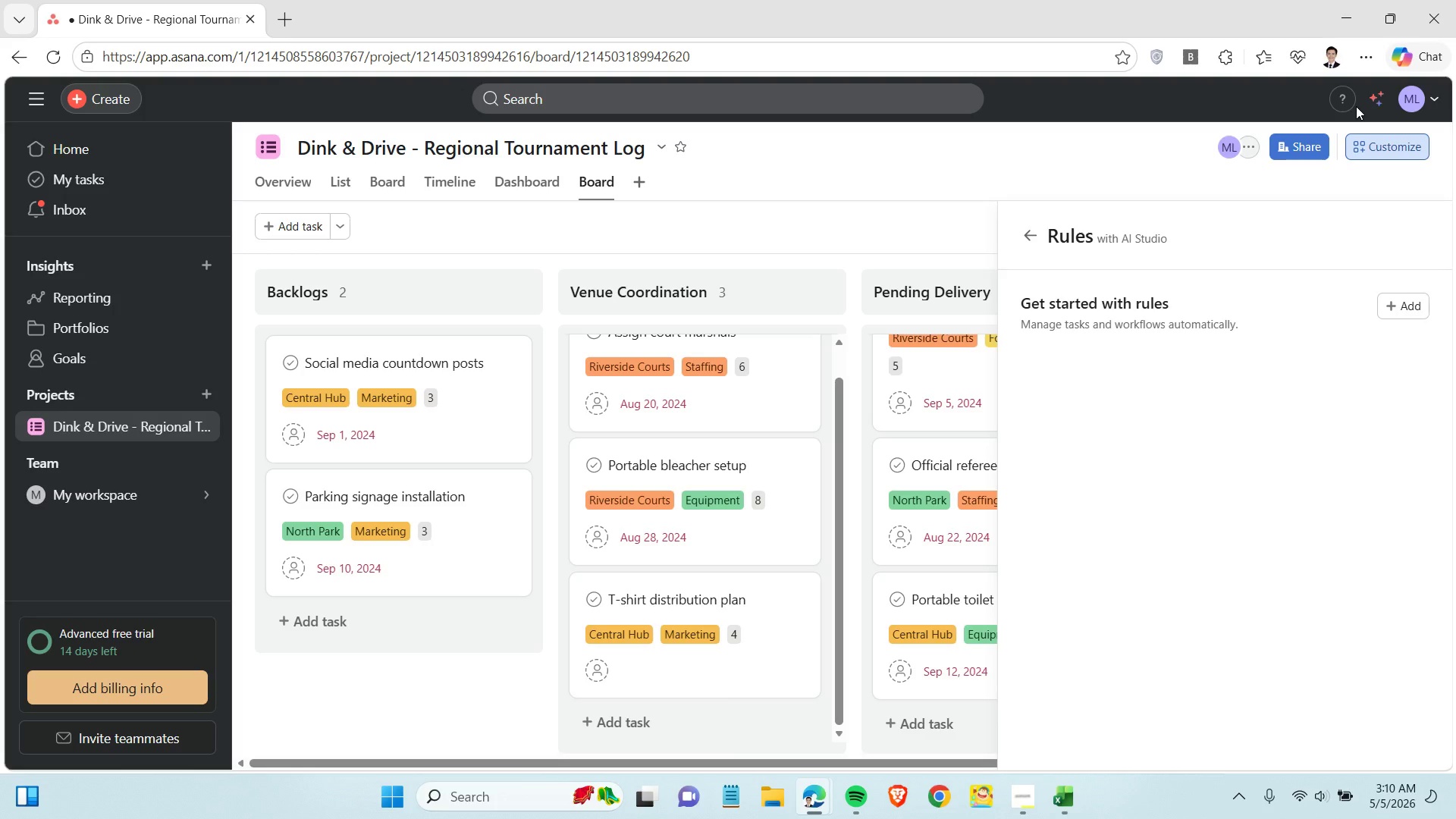 
scroll: coordinate [1135, 374], scroll_direction: up, amount: 9.0
 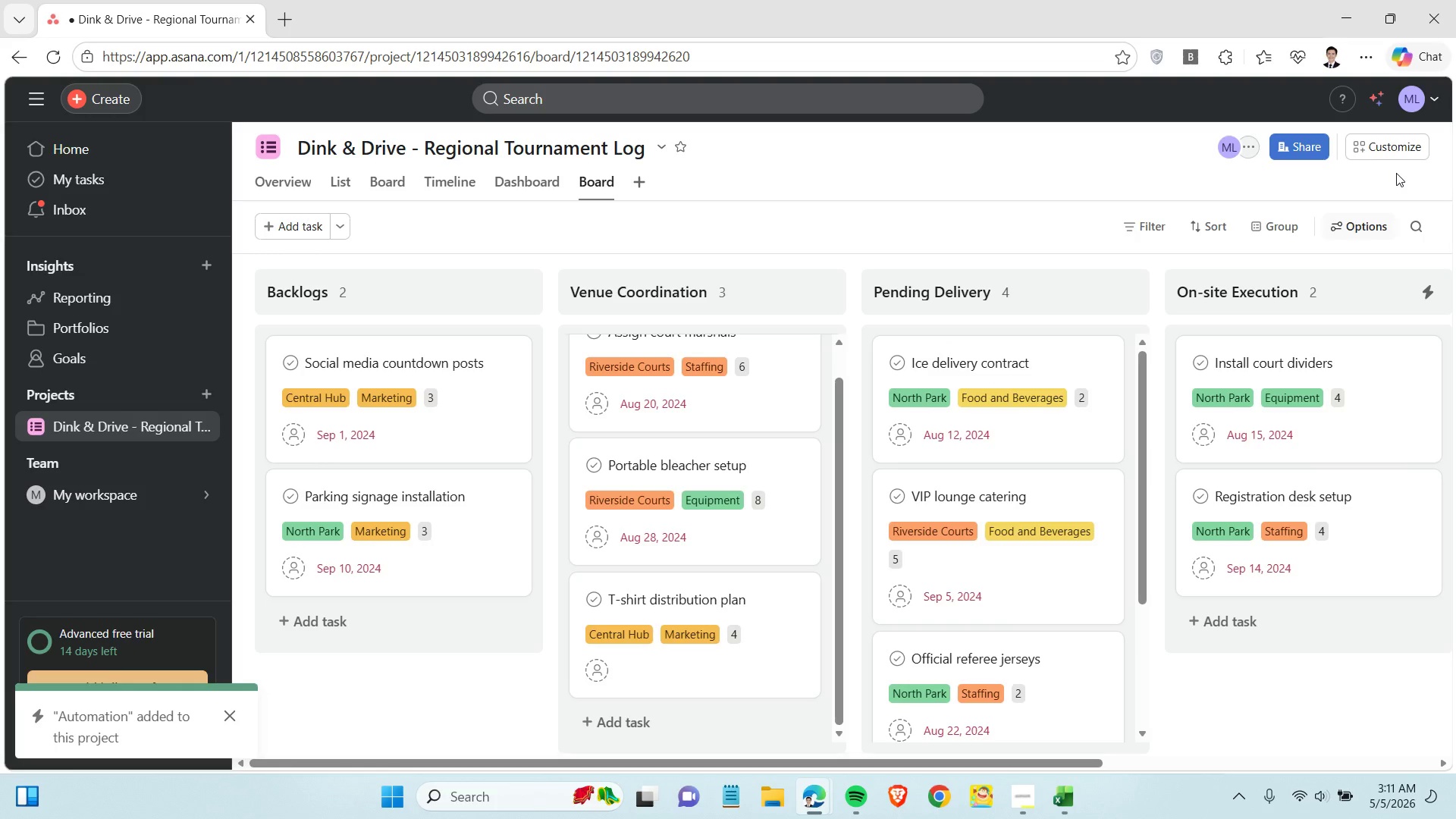 
left_click([1401, 144])
 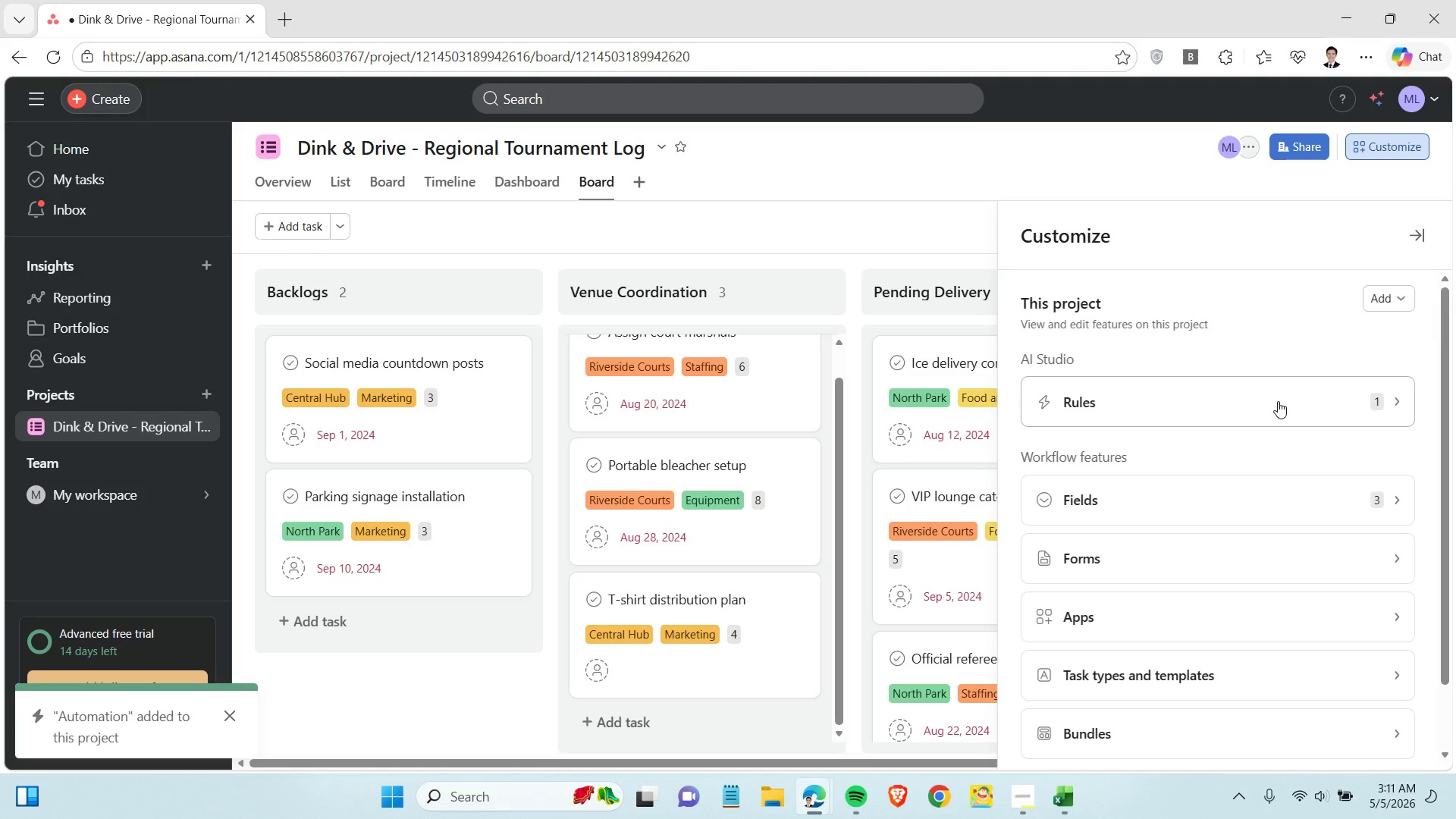 
left_click([1278, 401])
 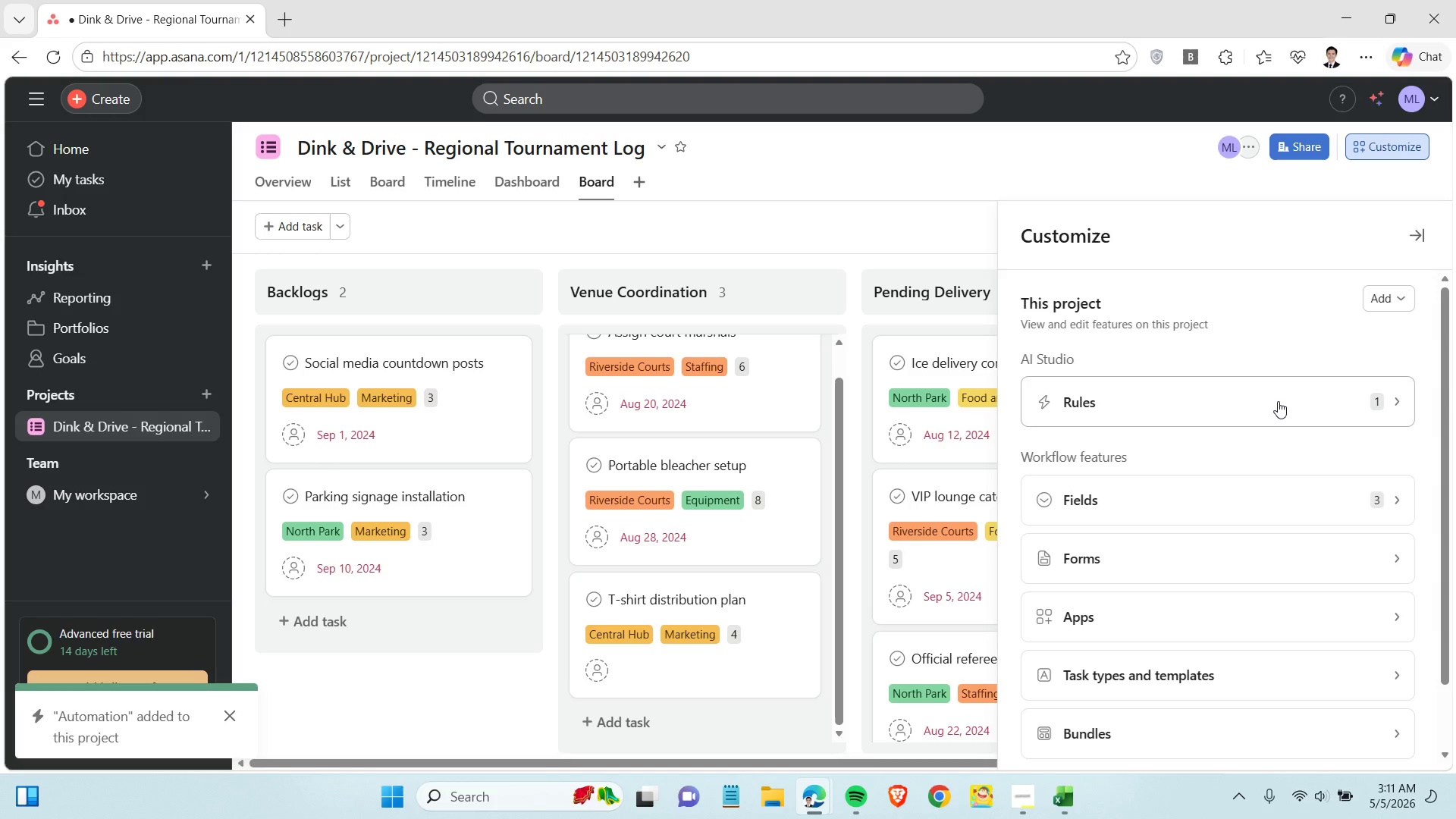 
left_click([1392, 305])
 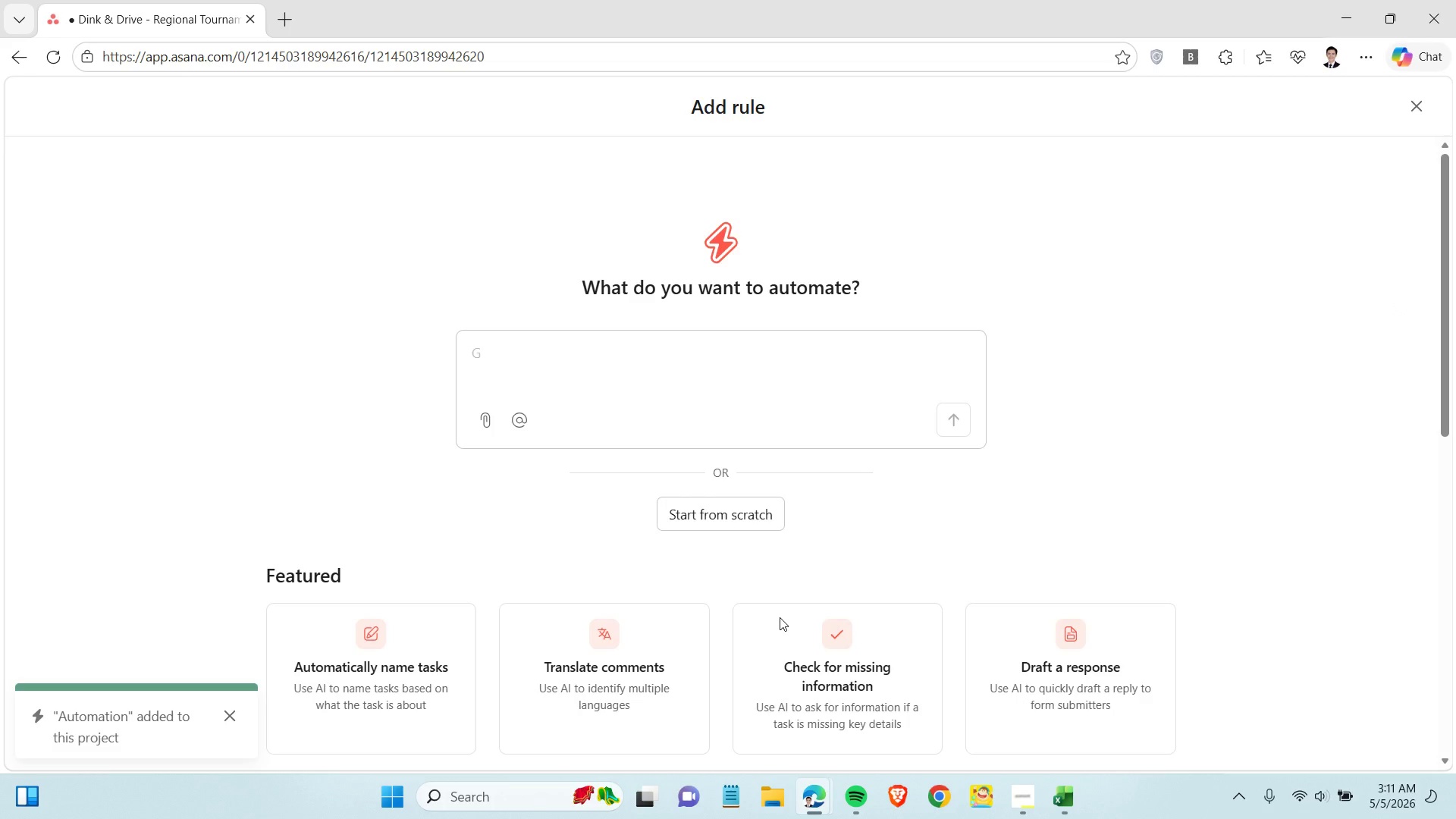 
left_click([743, 520])
 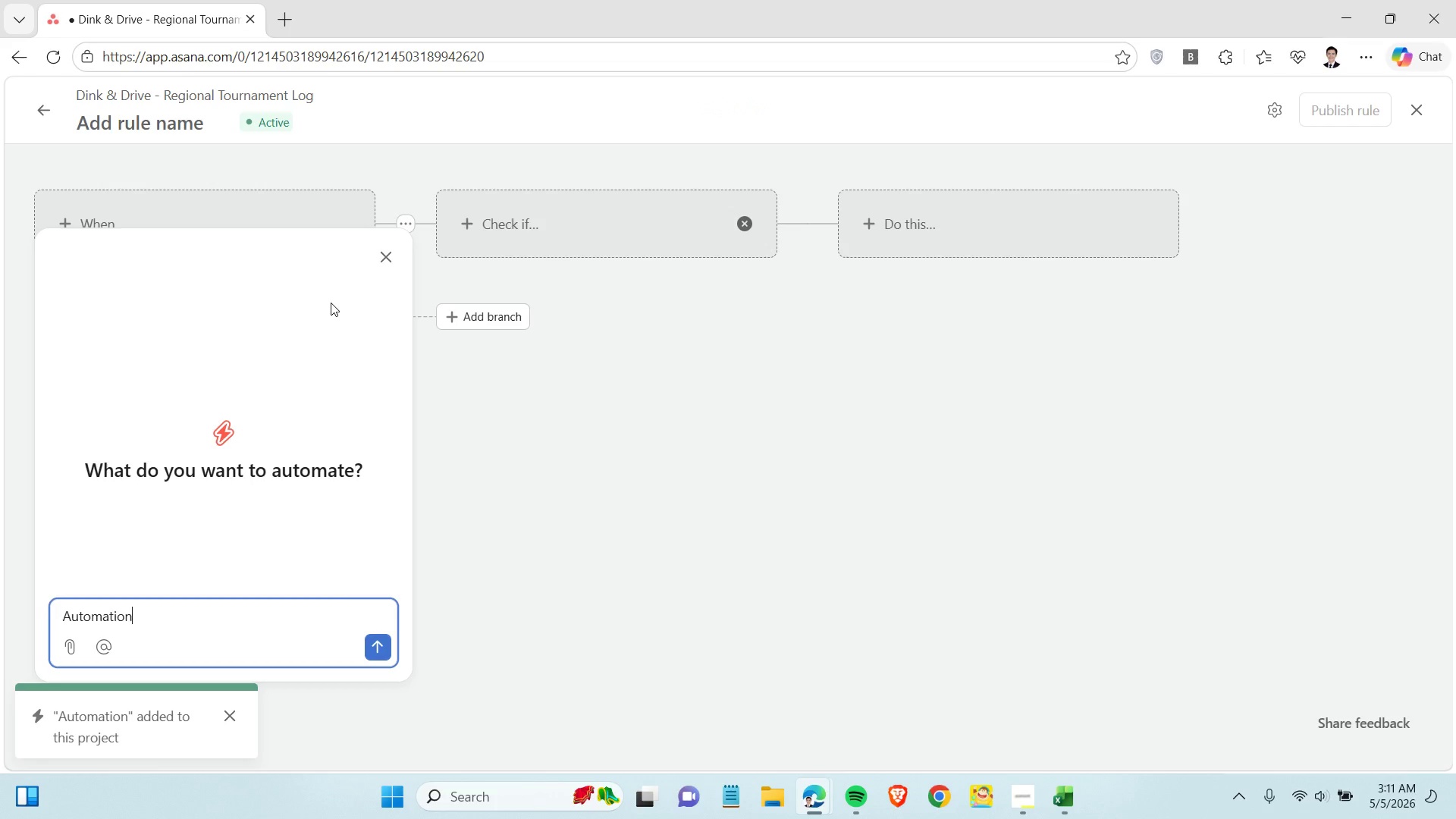 
double_click([246, 223])
 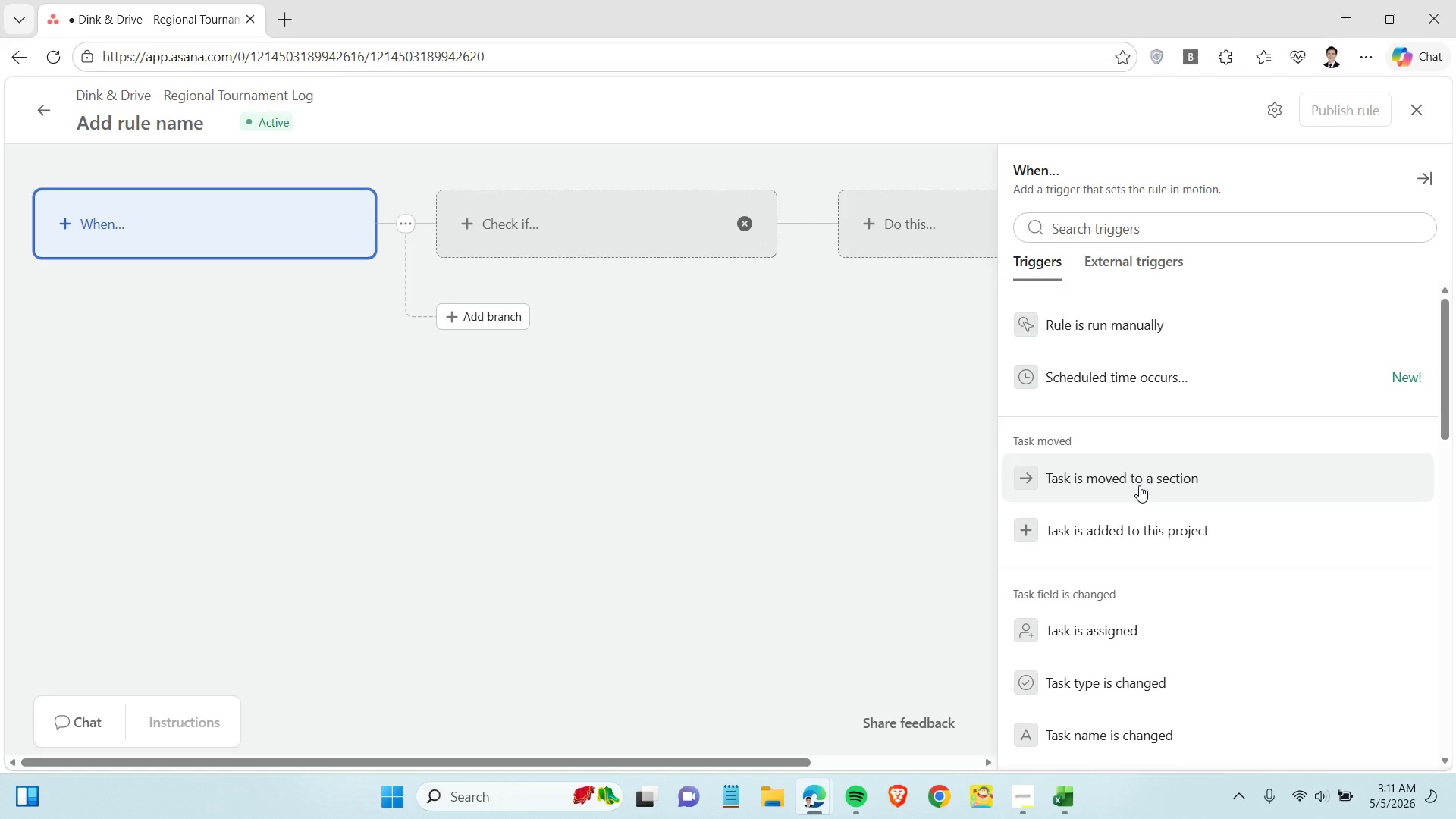 
wait(5.78)
 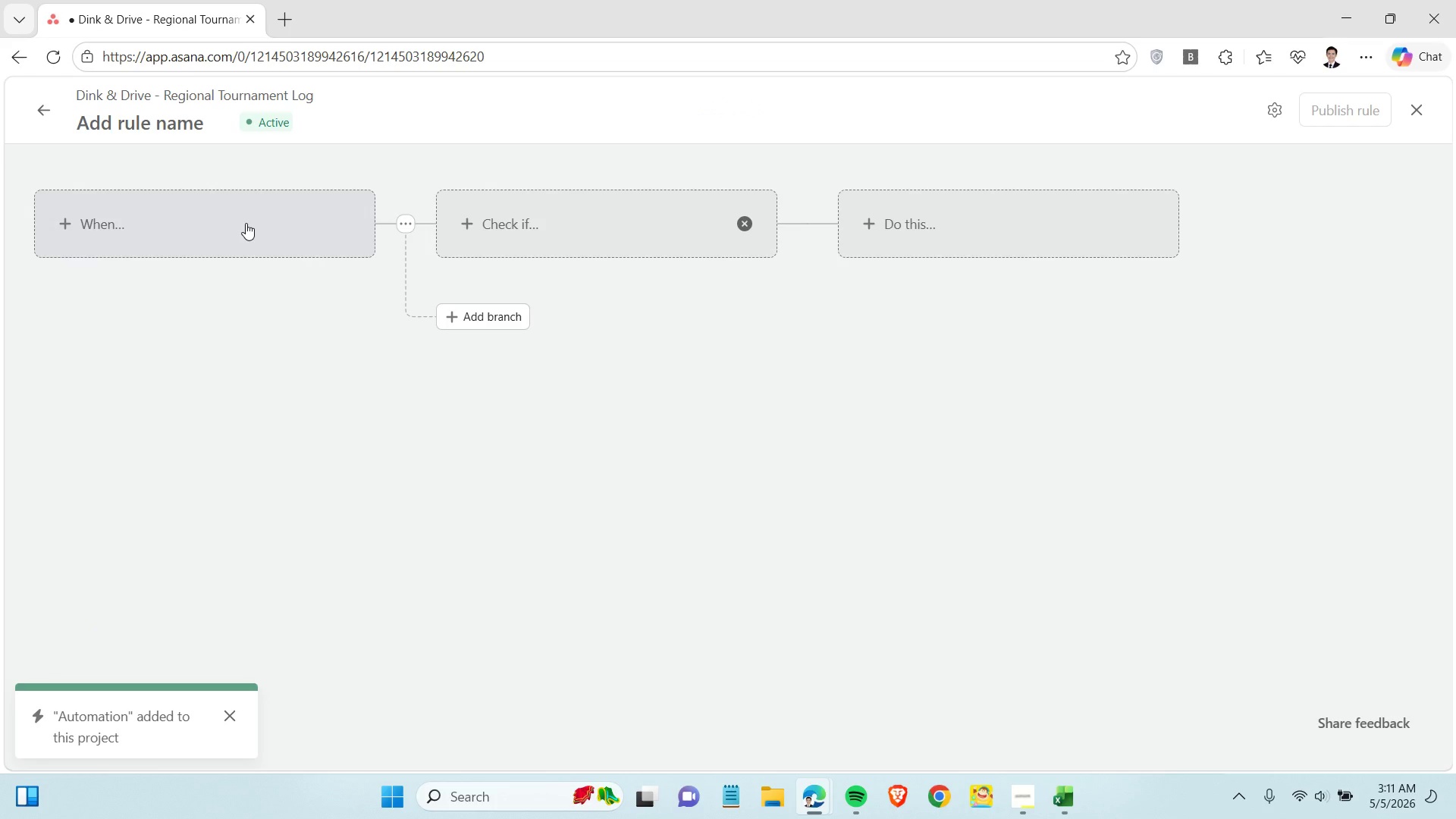 
left_click([1139, 484])
 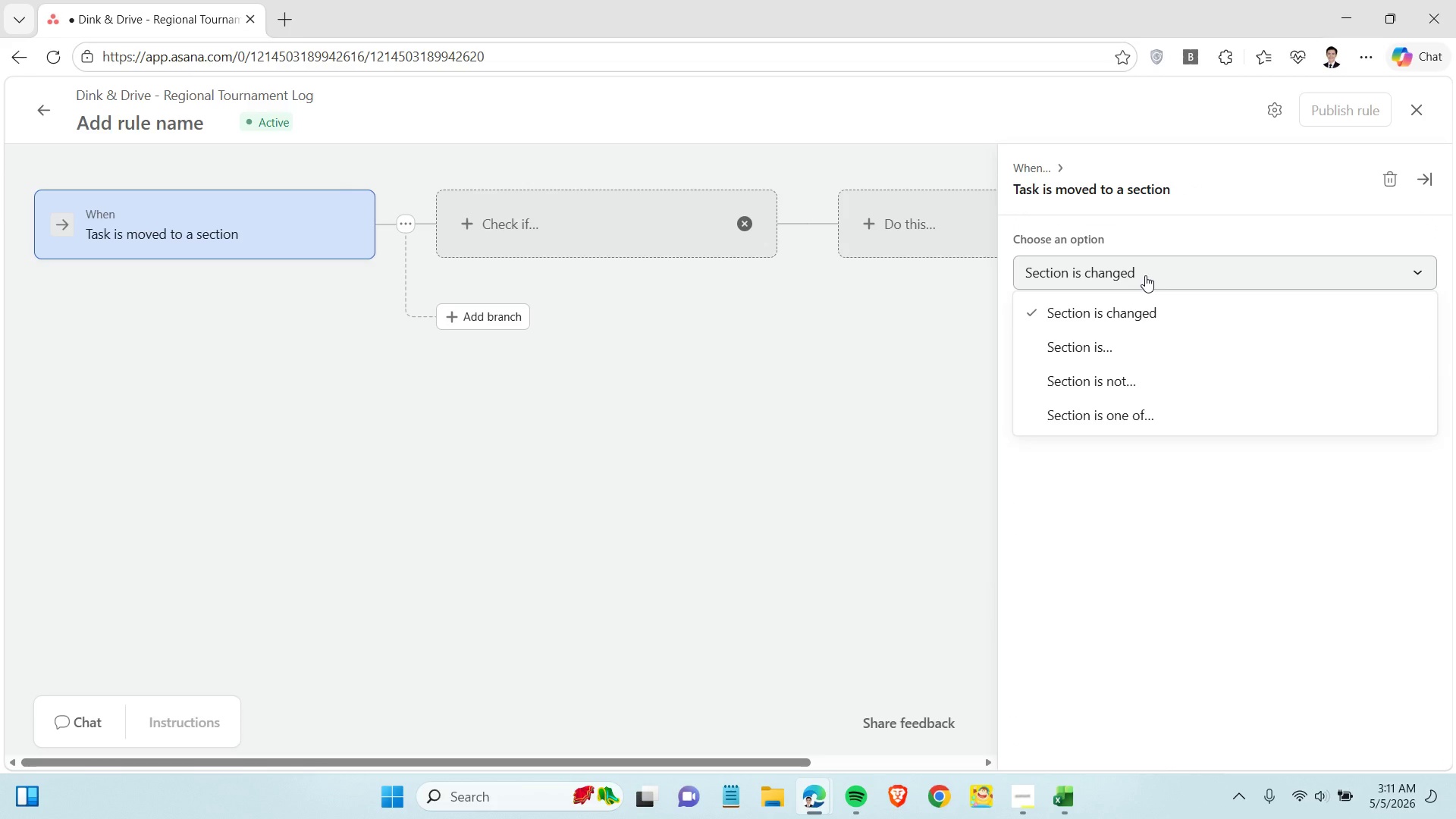 
wait(5.17)
 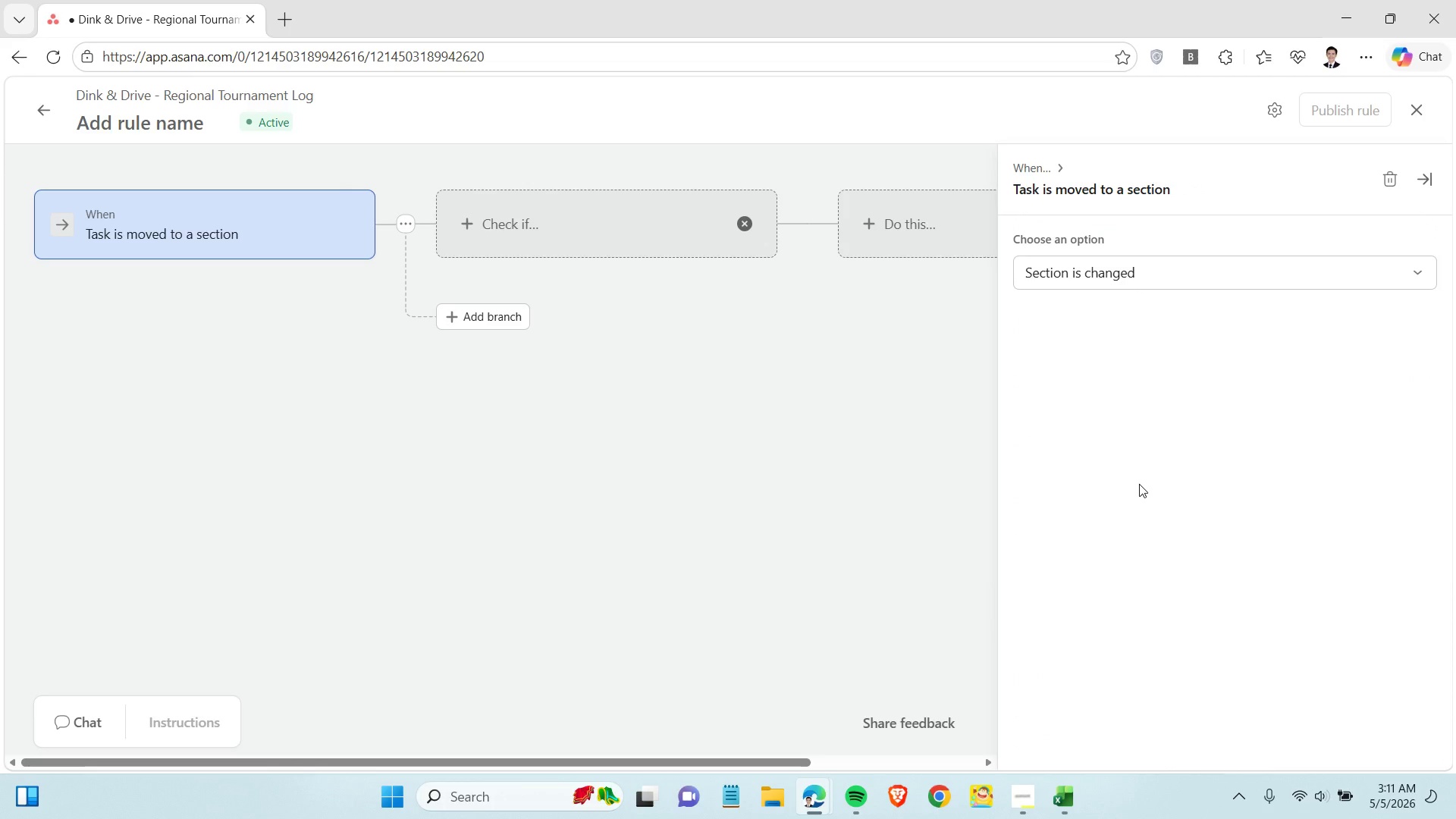 
left_click([1114, 348])
 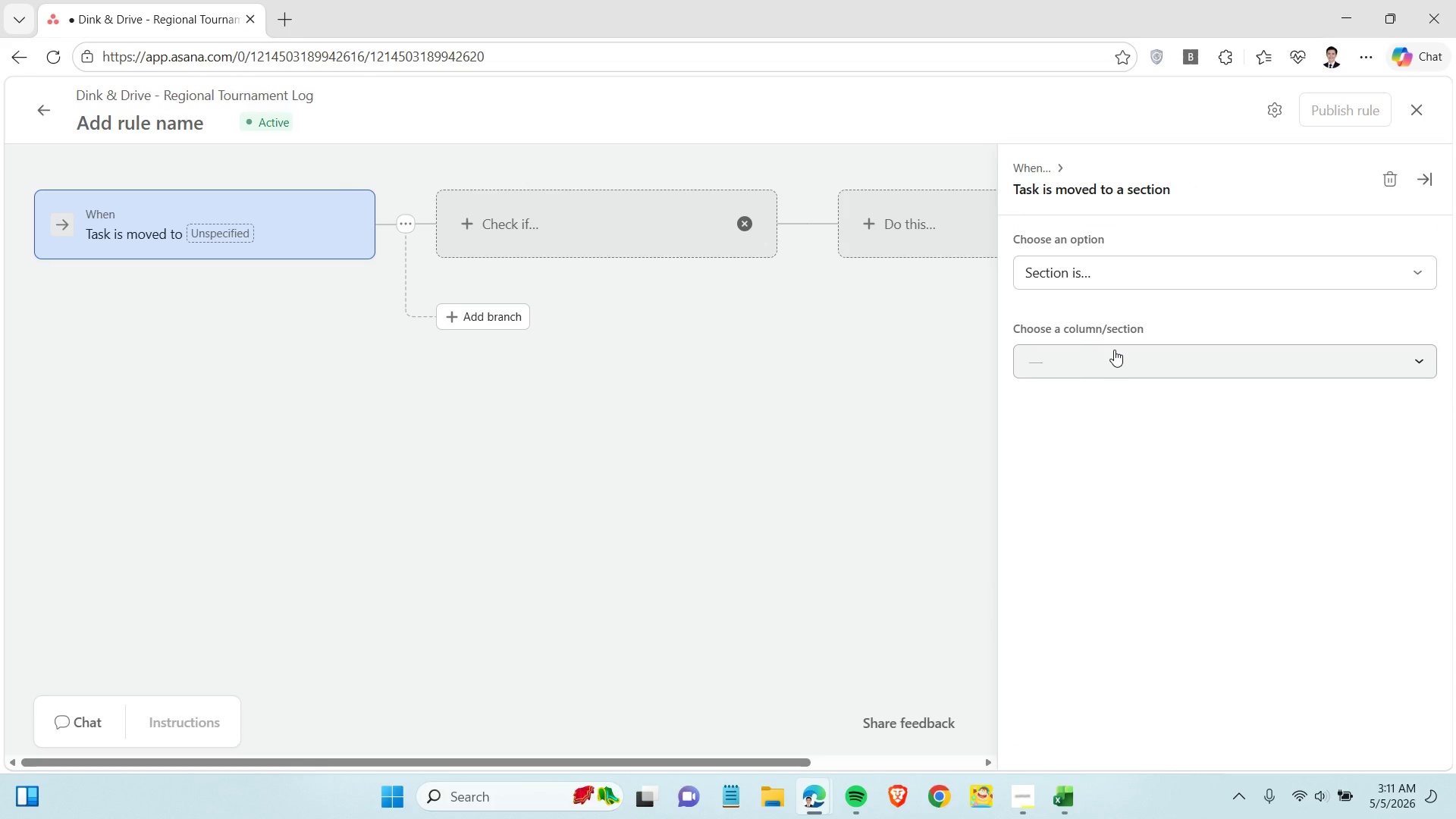 
left_click([1114, 356])
 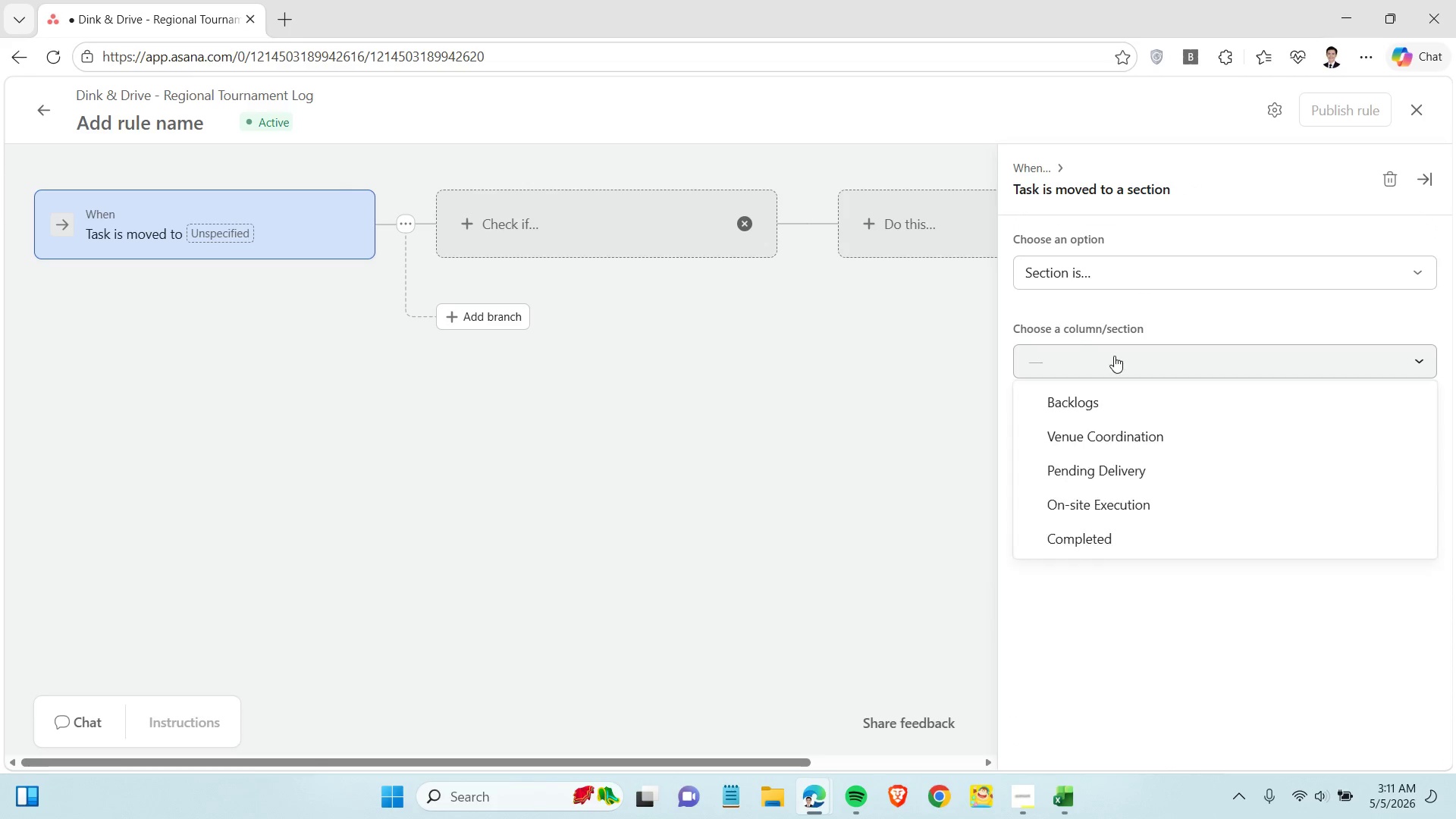 
mouse_move([1114, 367])
 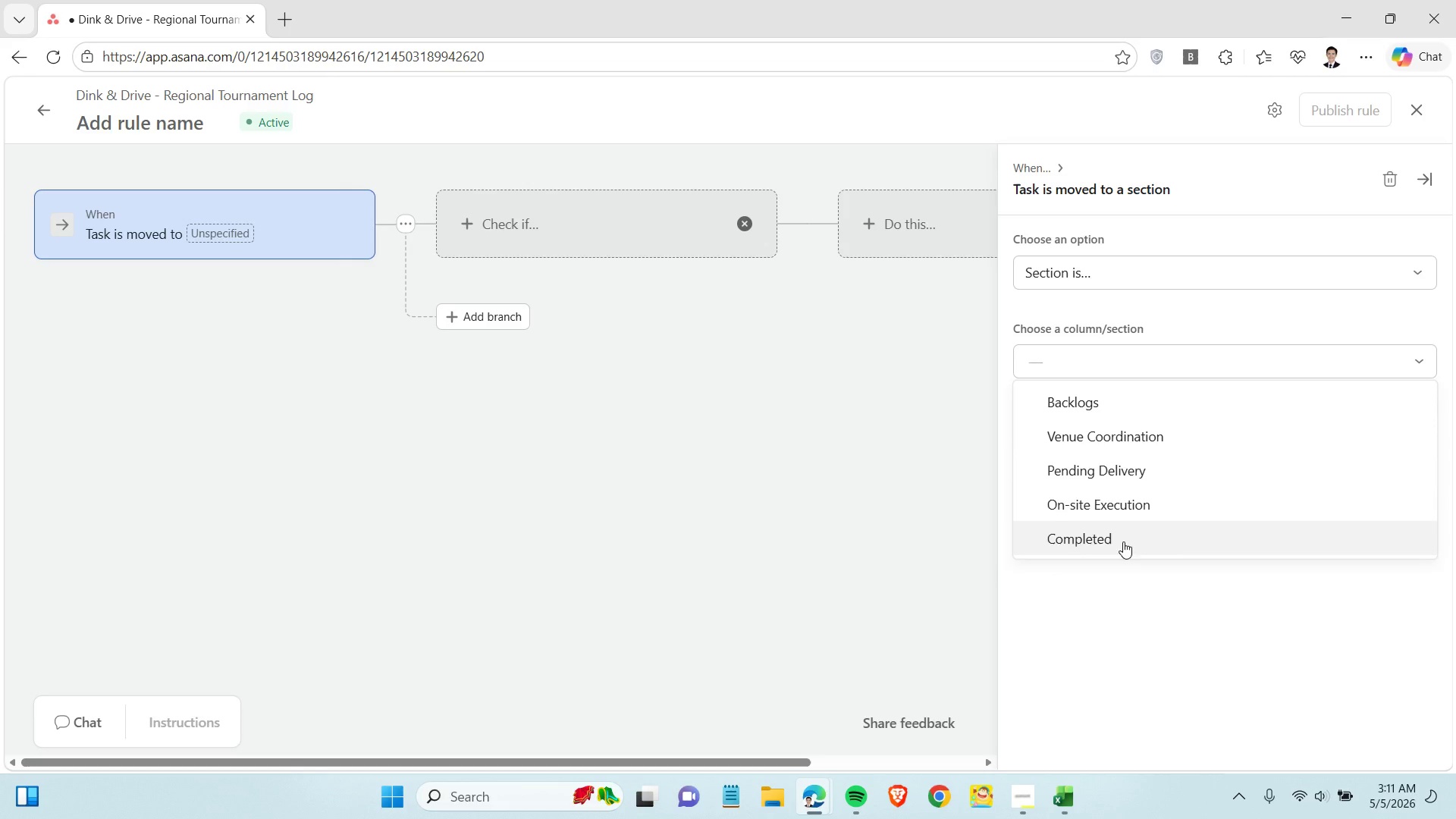 
left_click([1123, 541])
 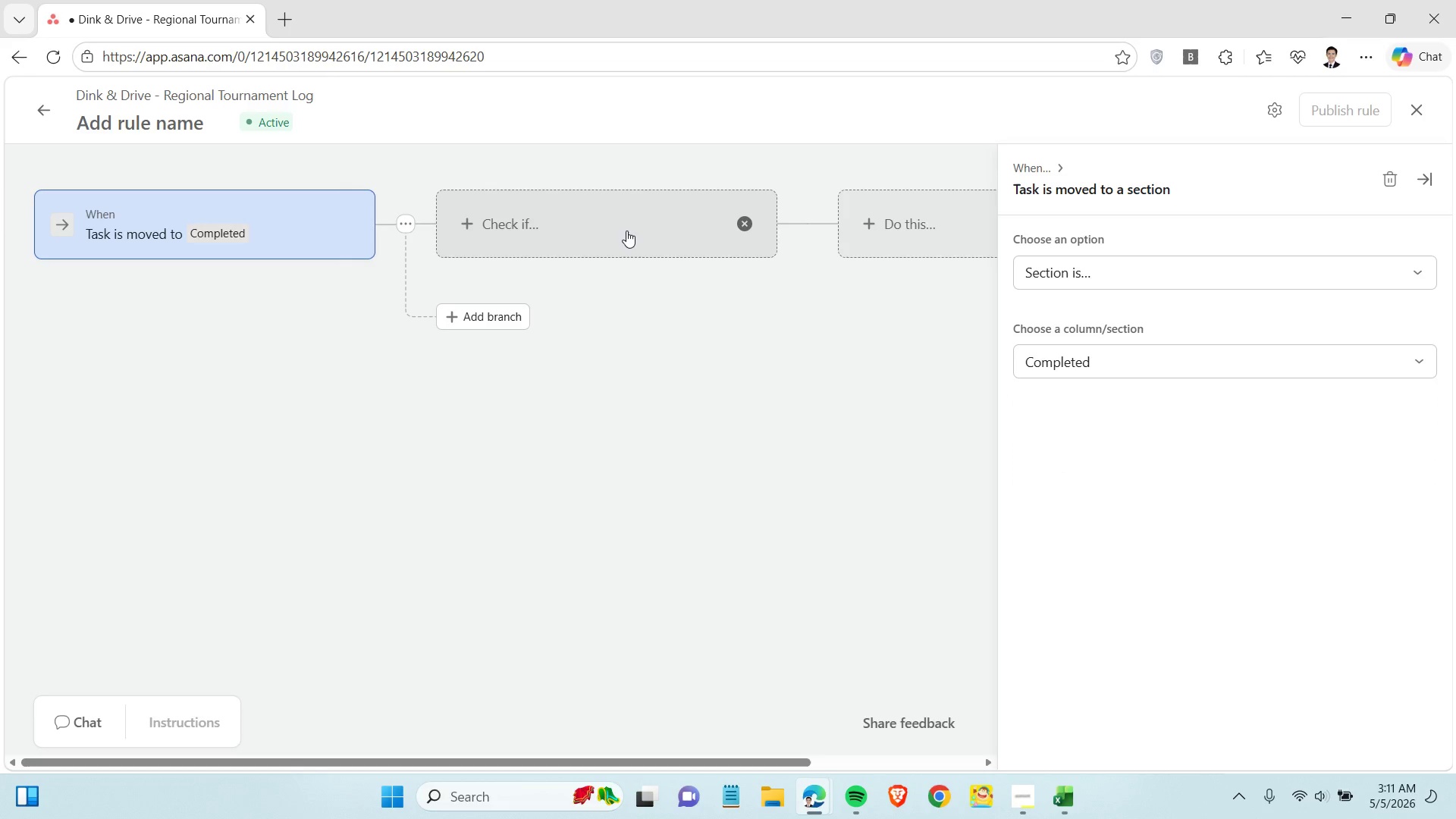 
left_click([623, 227])
 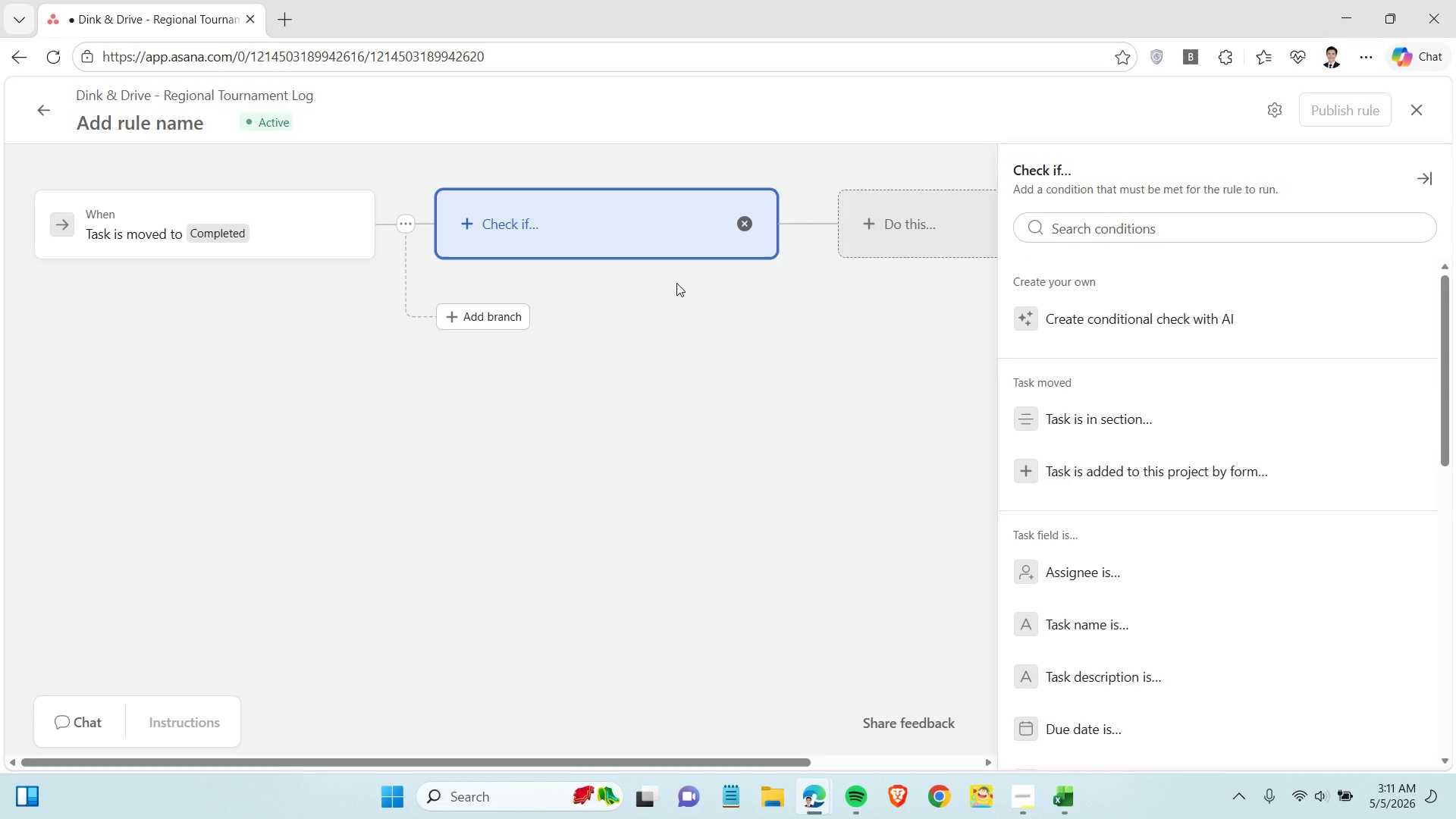 
scroll: coordinate [1155, 472], scroll_direction: down, amount: 15.0
 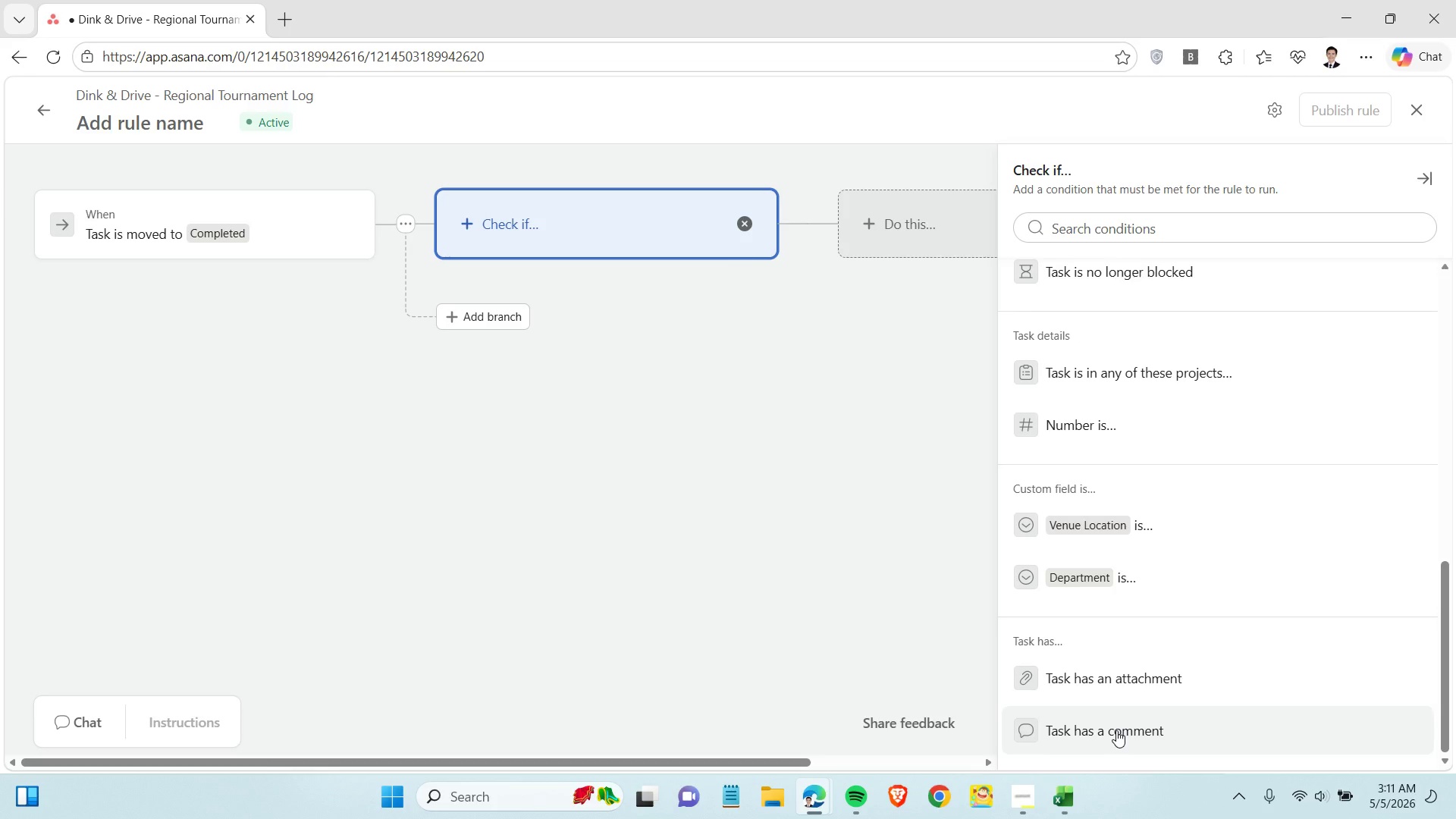 
left_click([1116, 730])
 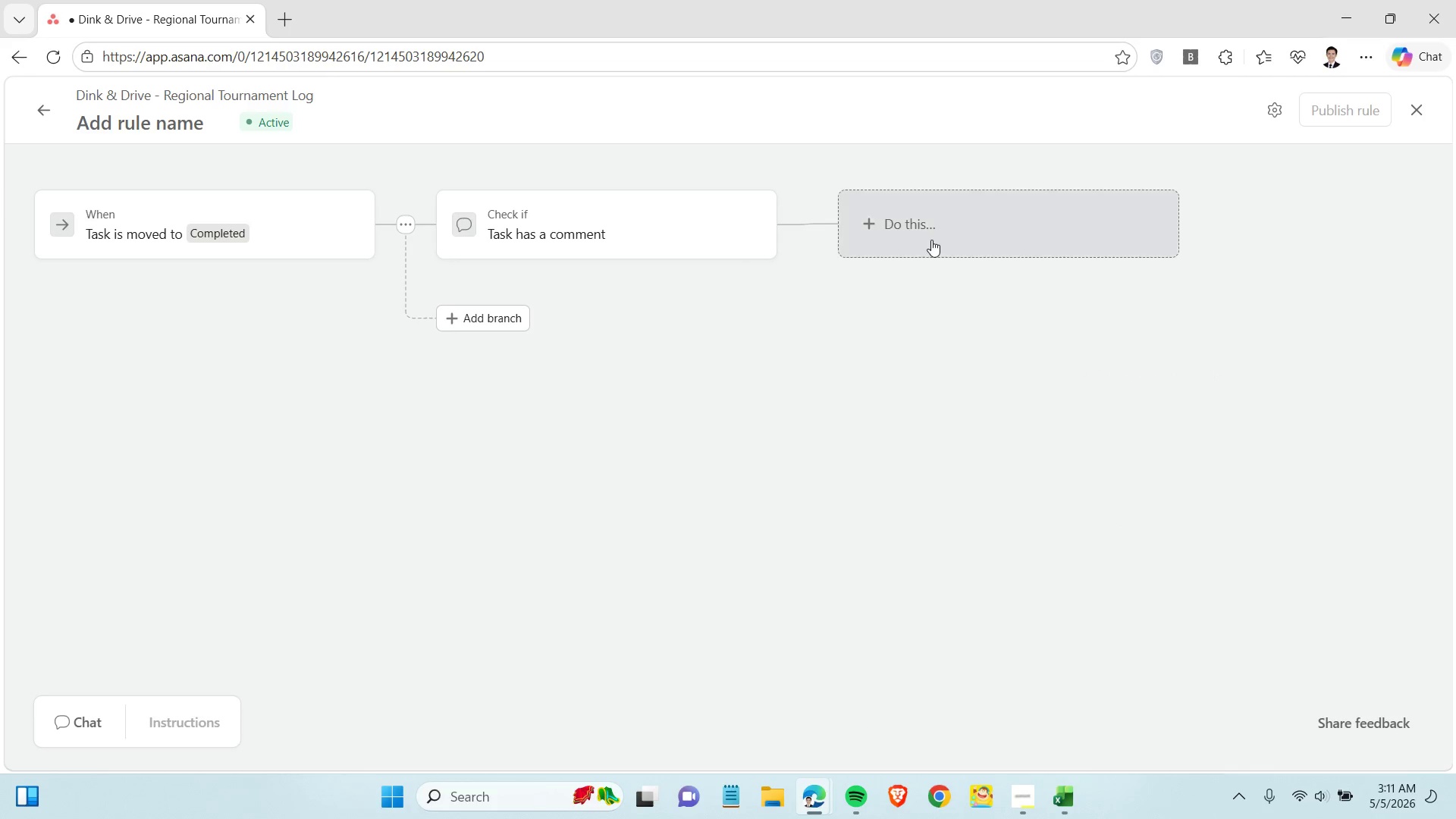 
left_click([931, 240])
 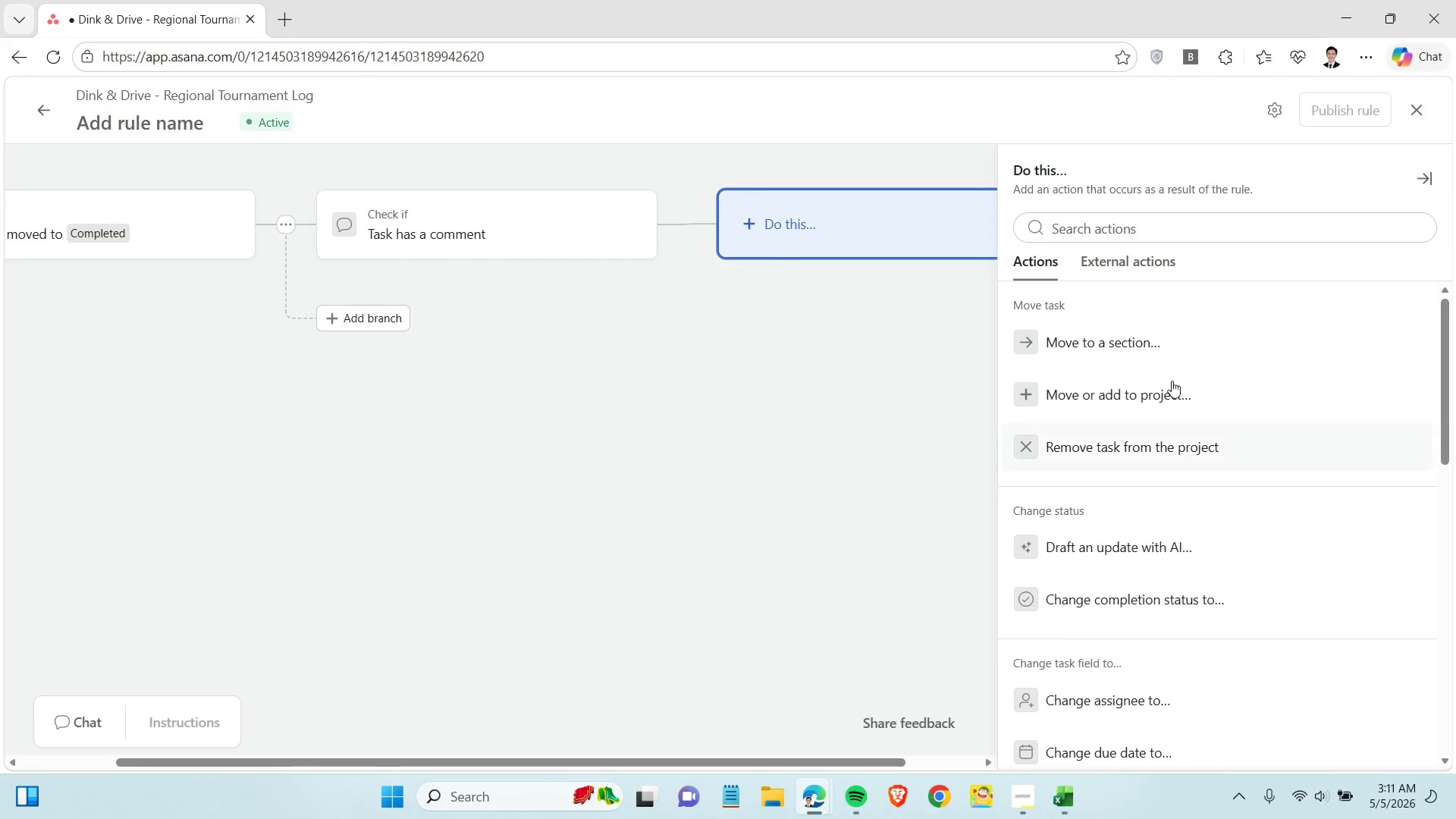 
wait(7.38)
 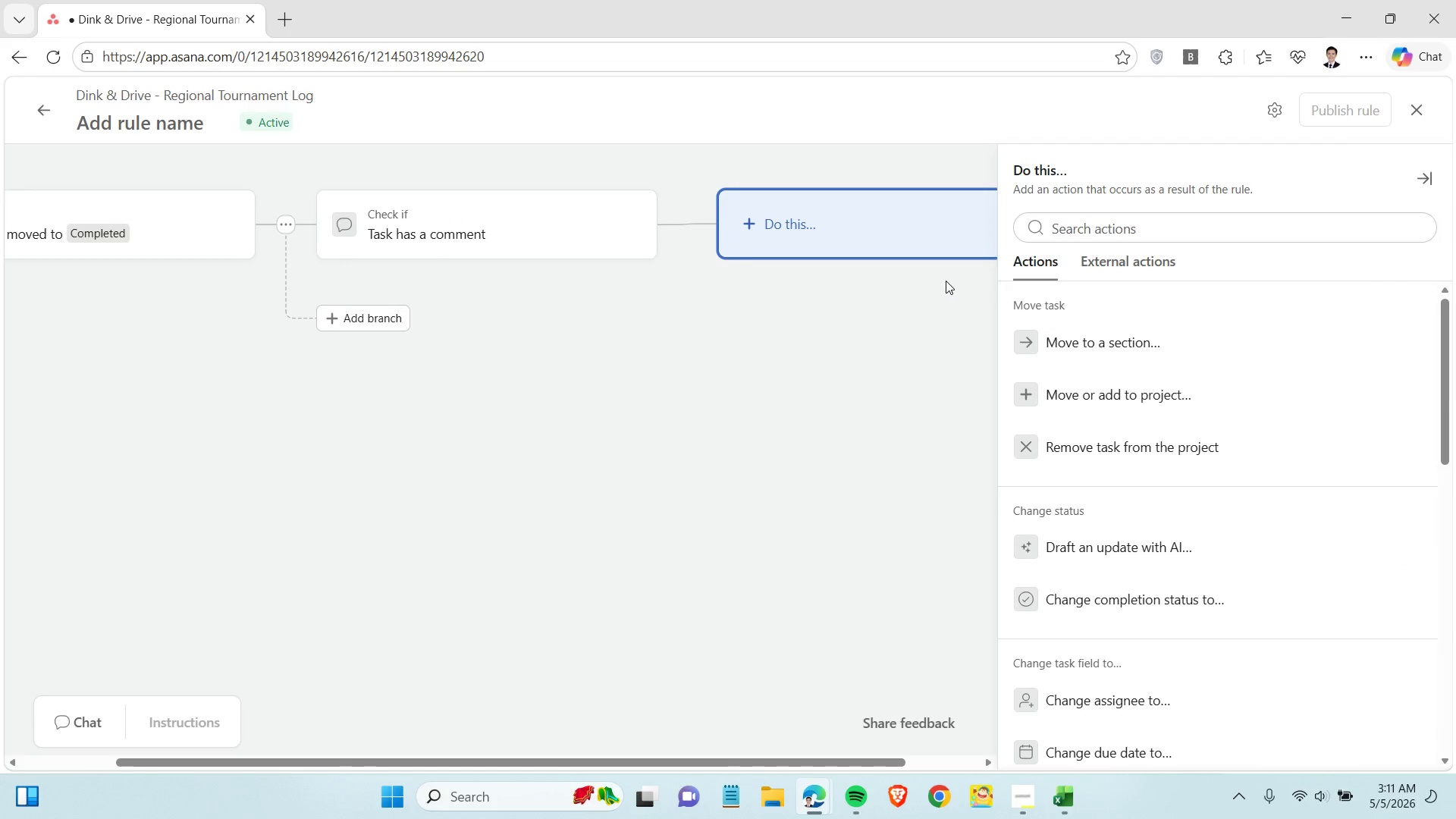 
left_click([1155, 353])
 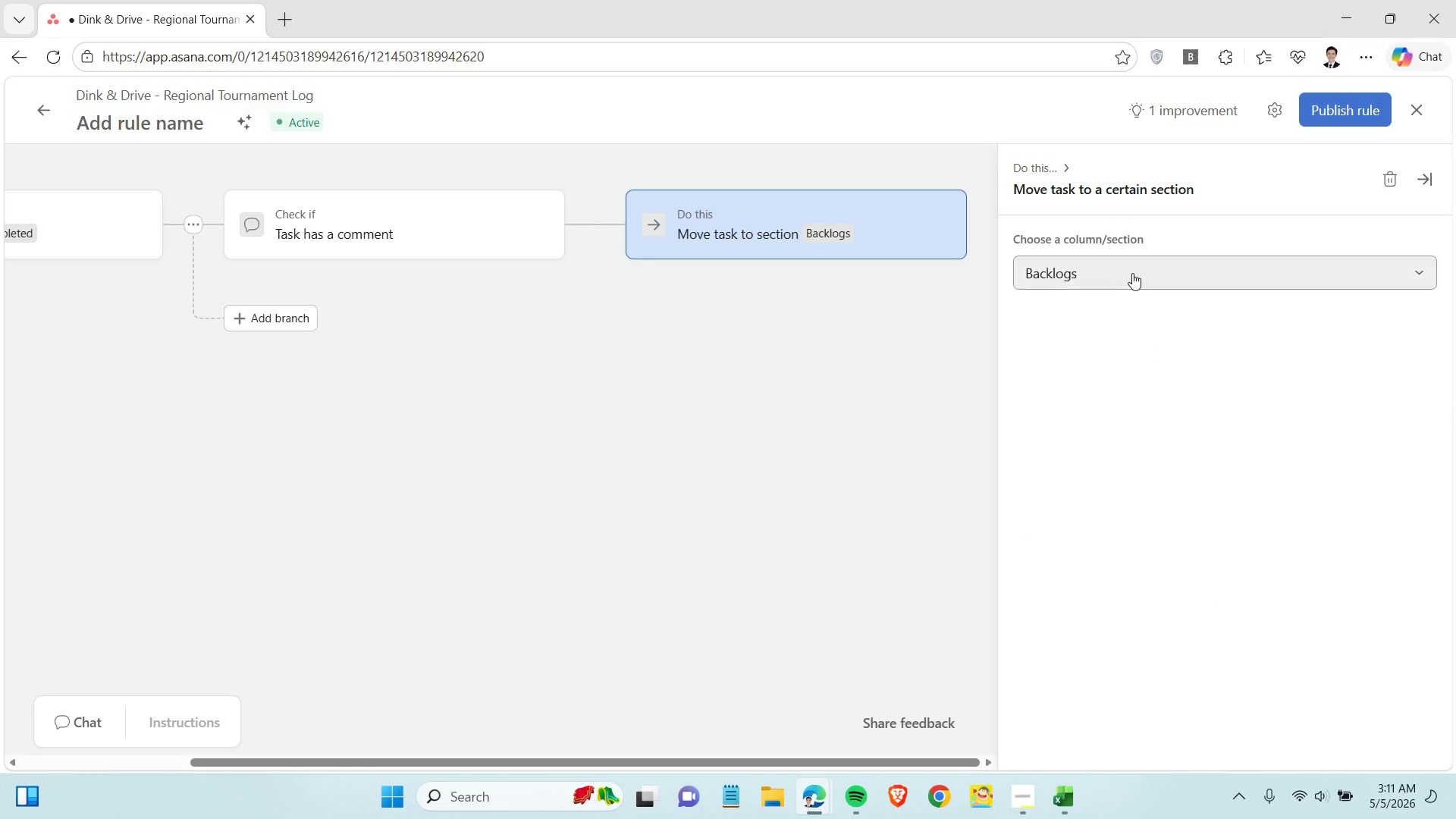 
left_click([1132, 273])
 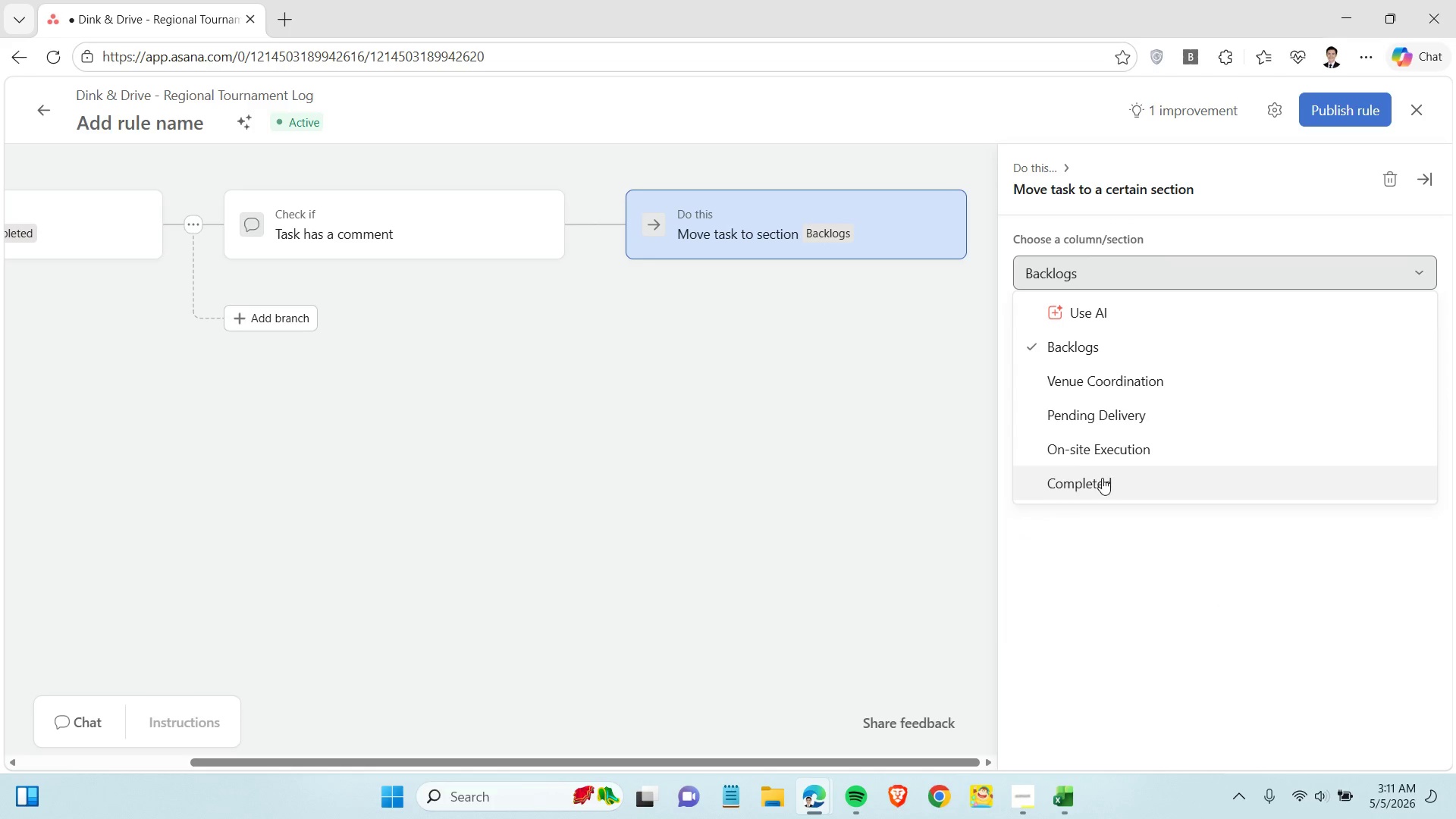 
left_click([1101, 485])
 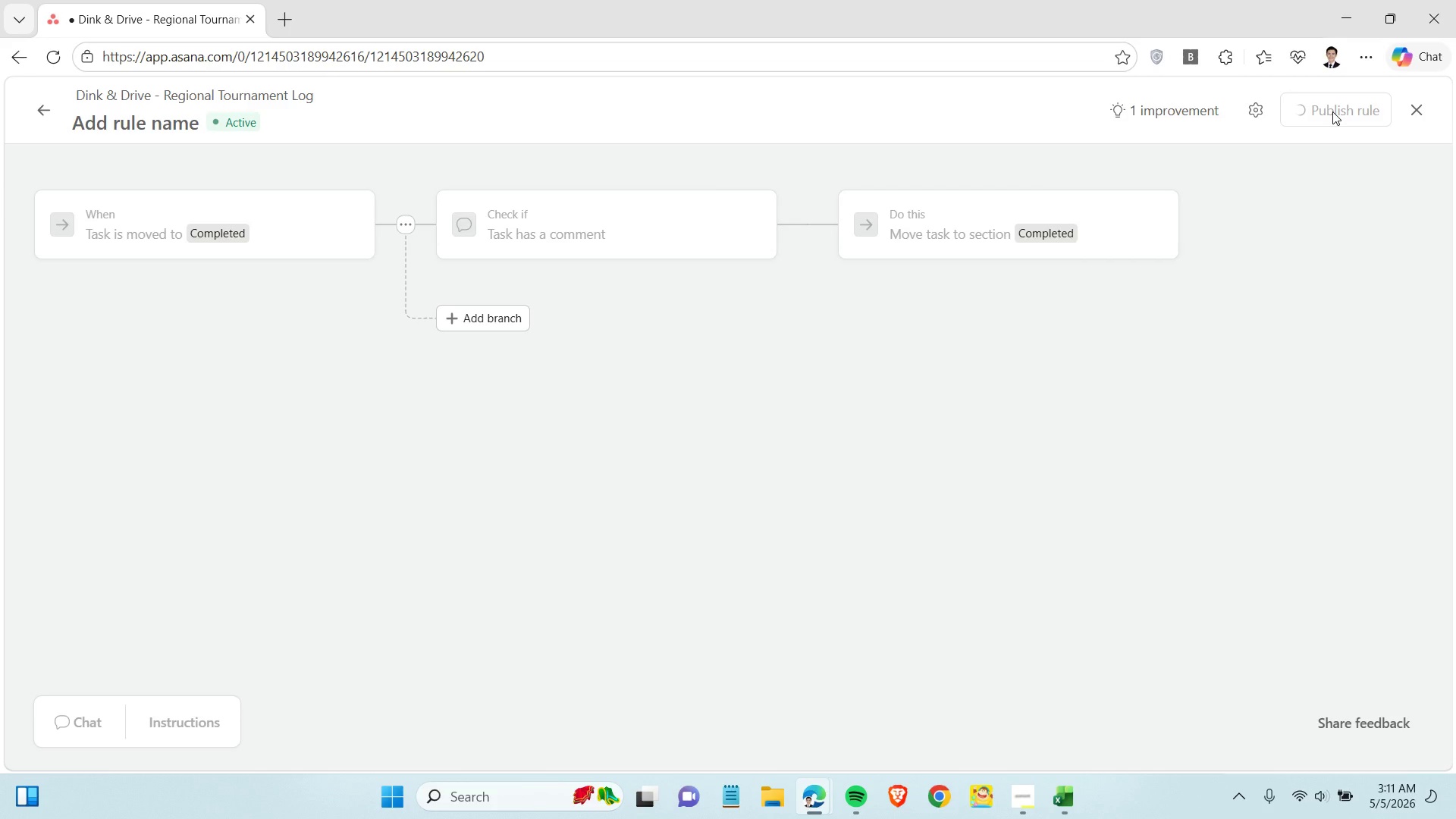 
wait(9.64)
 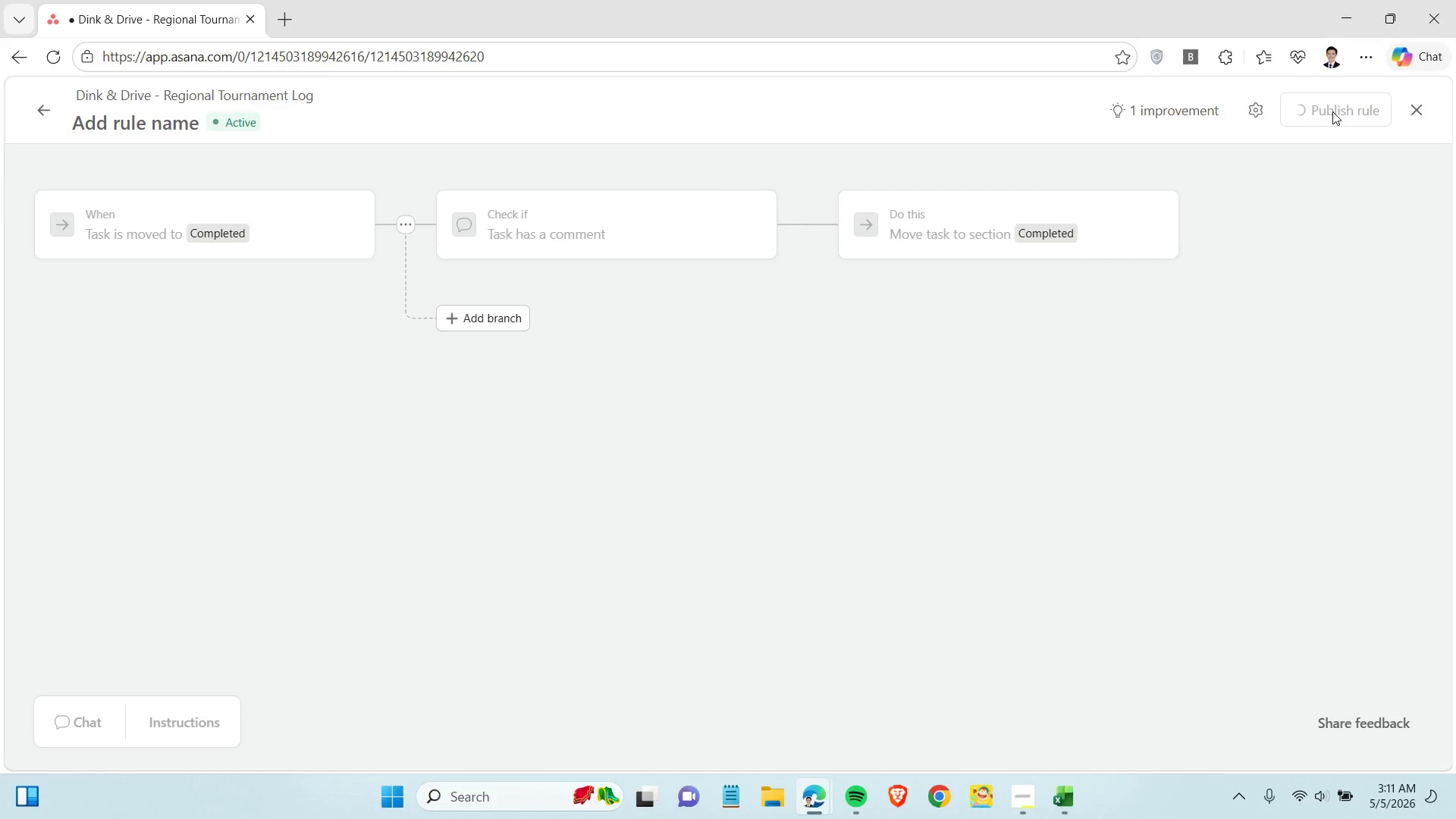 
scroll: coordinate [1124, 555], scroll_direction: down, amount: 6.0
 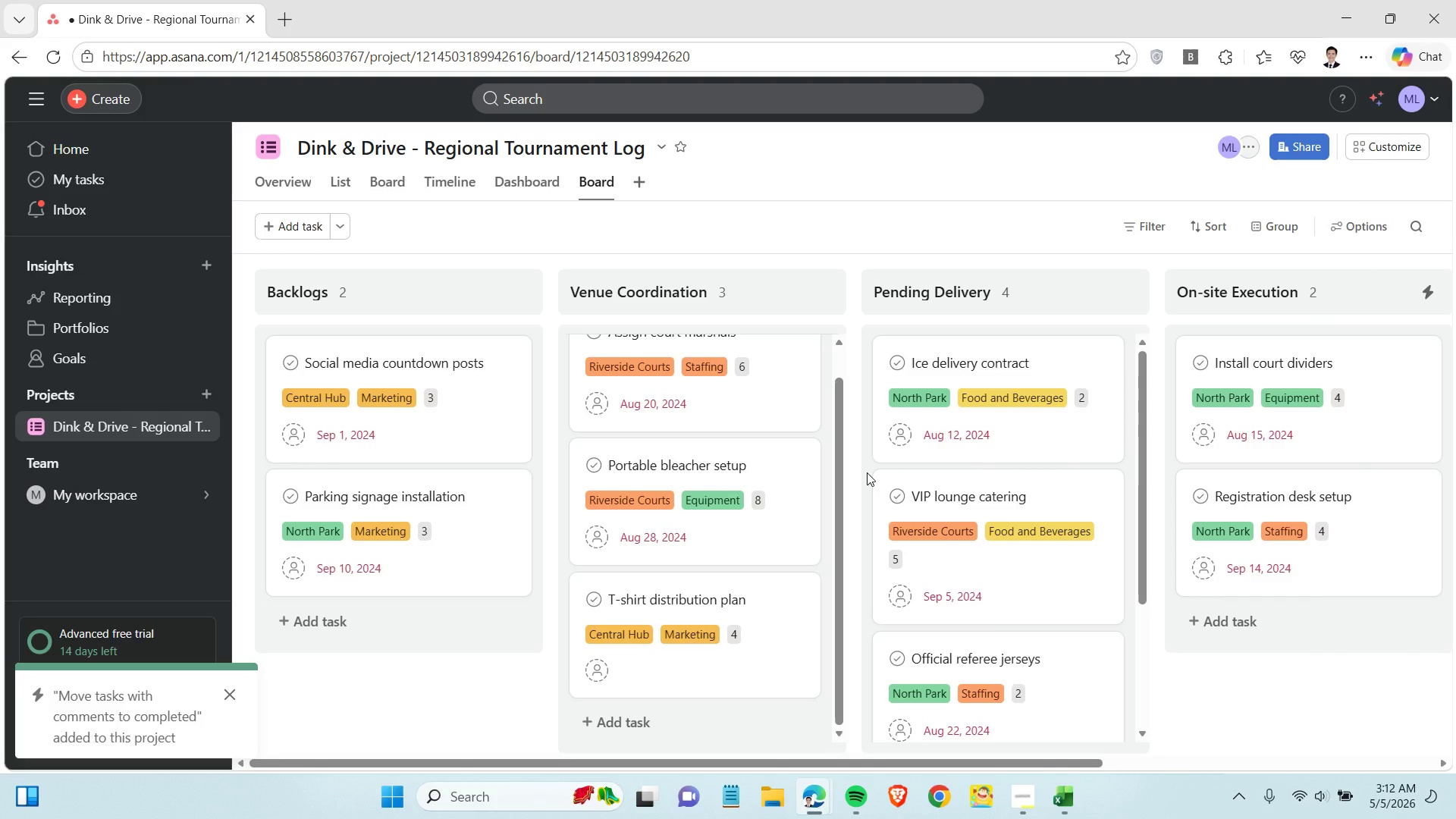 
scroll: coordinate [681, 441], scroll_direction: up, amount: 25.0
 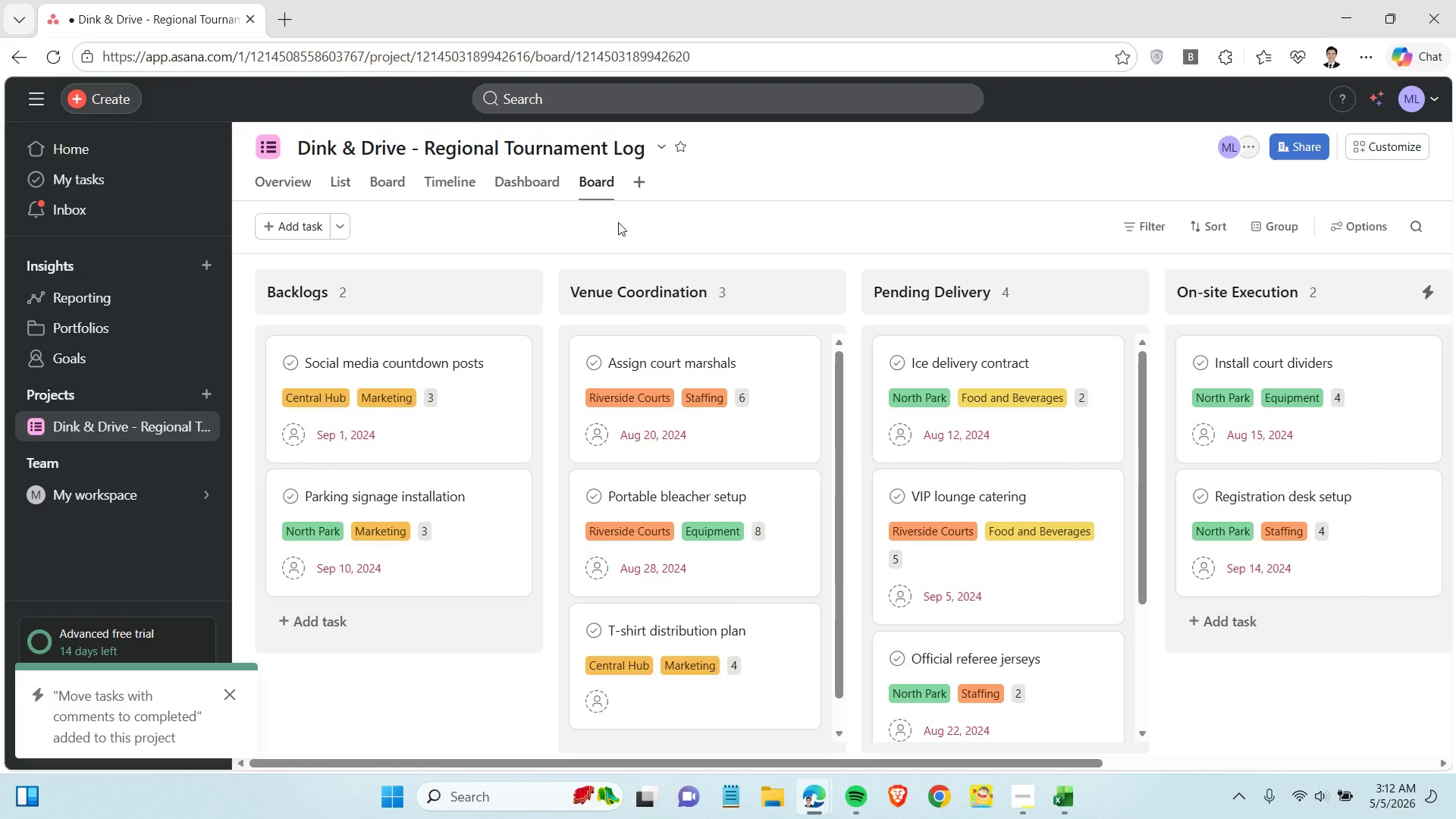 
left_click([543, 177])
 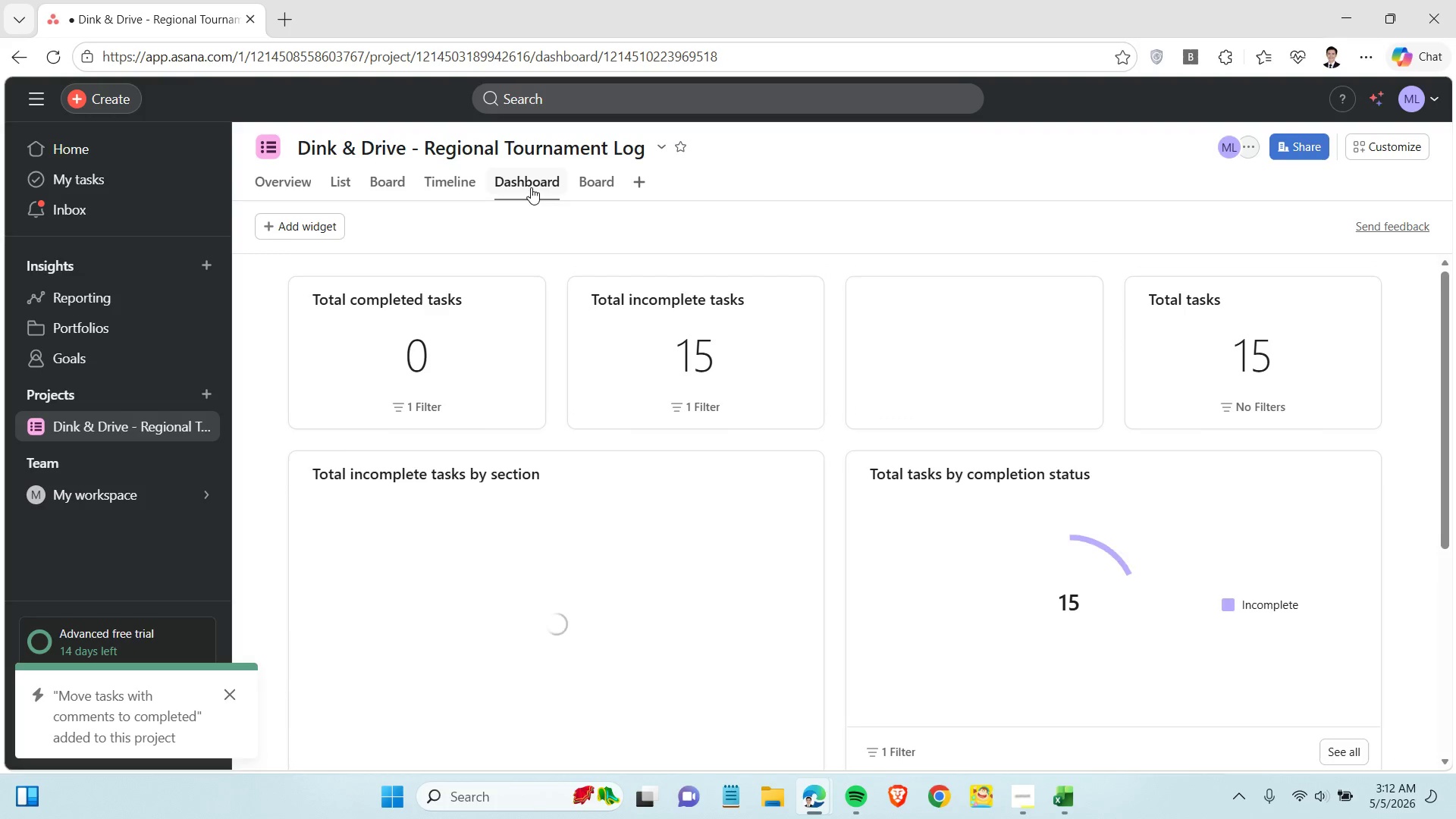 
left_click([1014, 801])